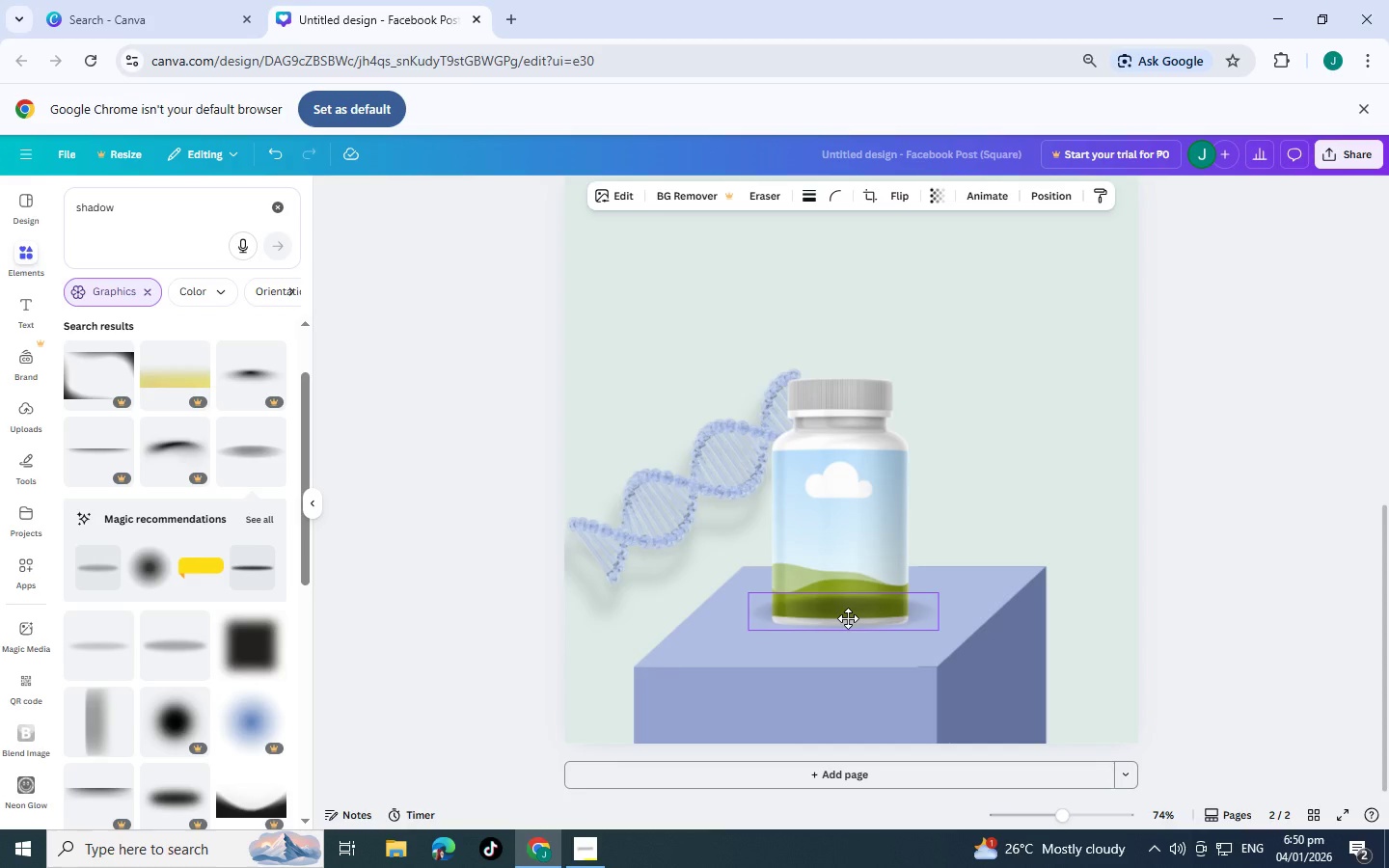 
hold_key(key=ControlLeft, duration=1.51)
 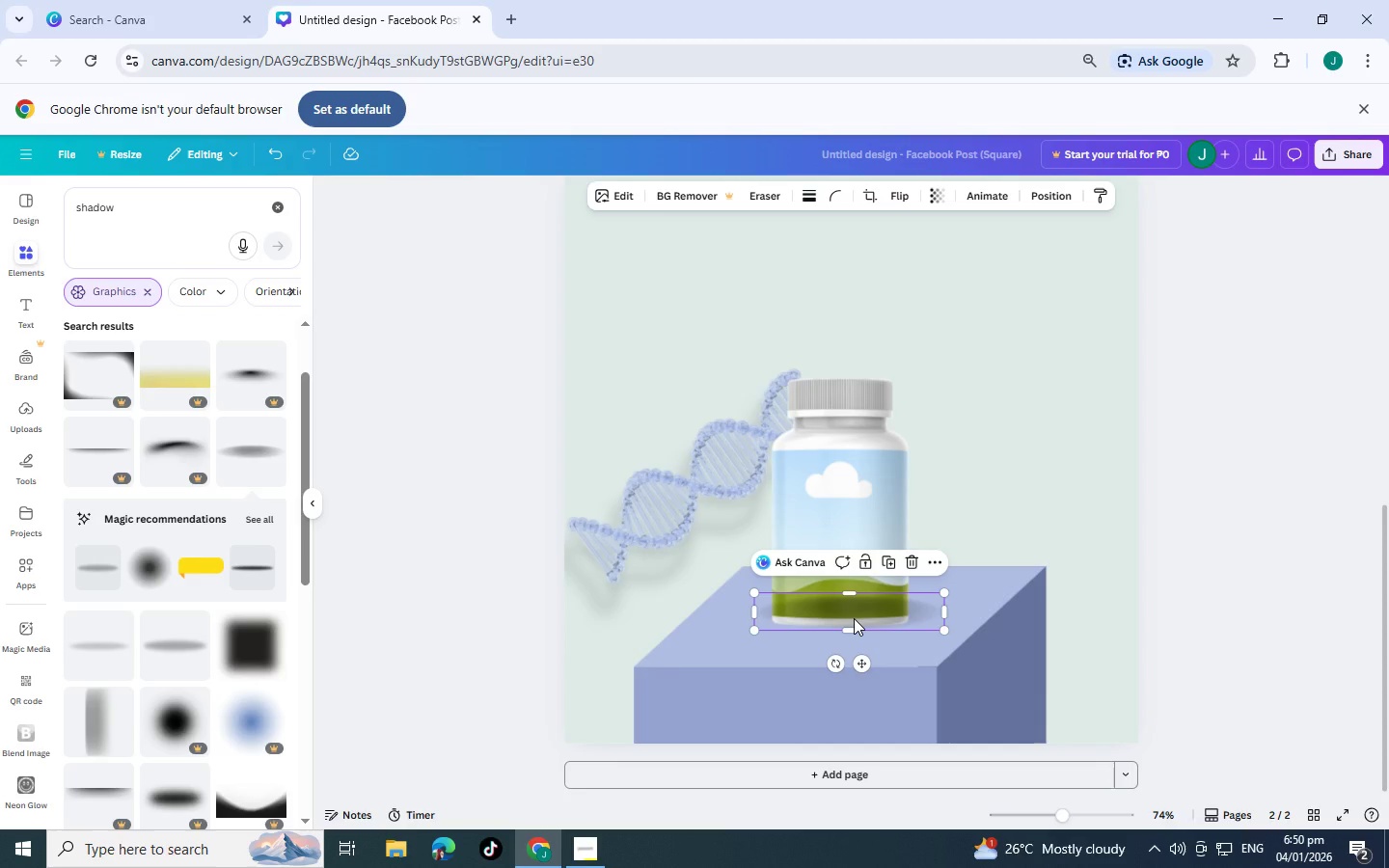 
hold_key(key=ControlLeft, duration=1.52)
 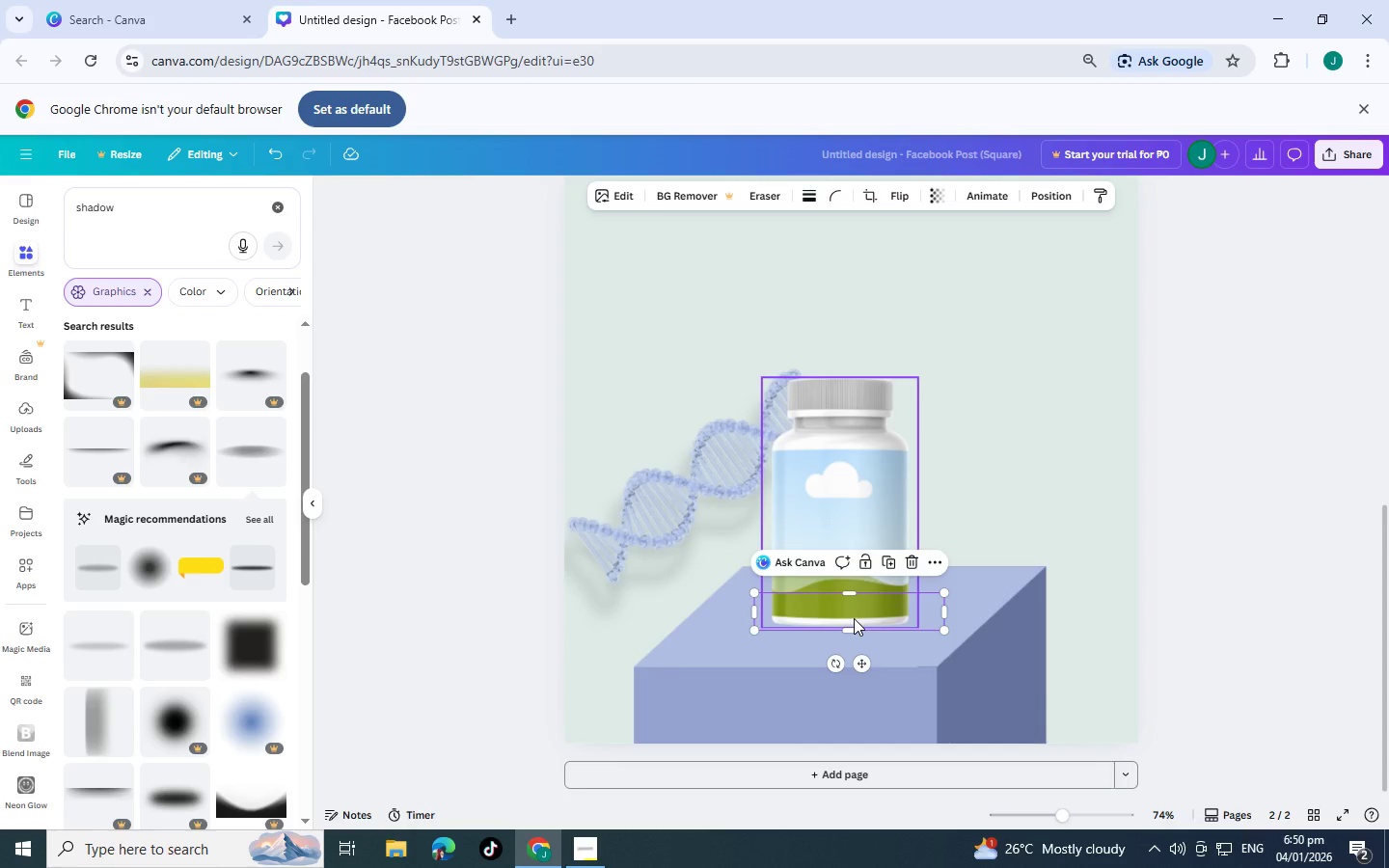 
key(Control+BracketLeft)
 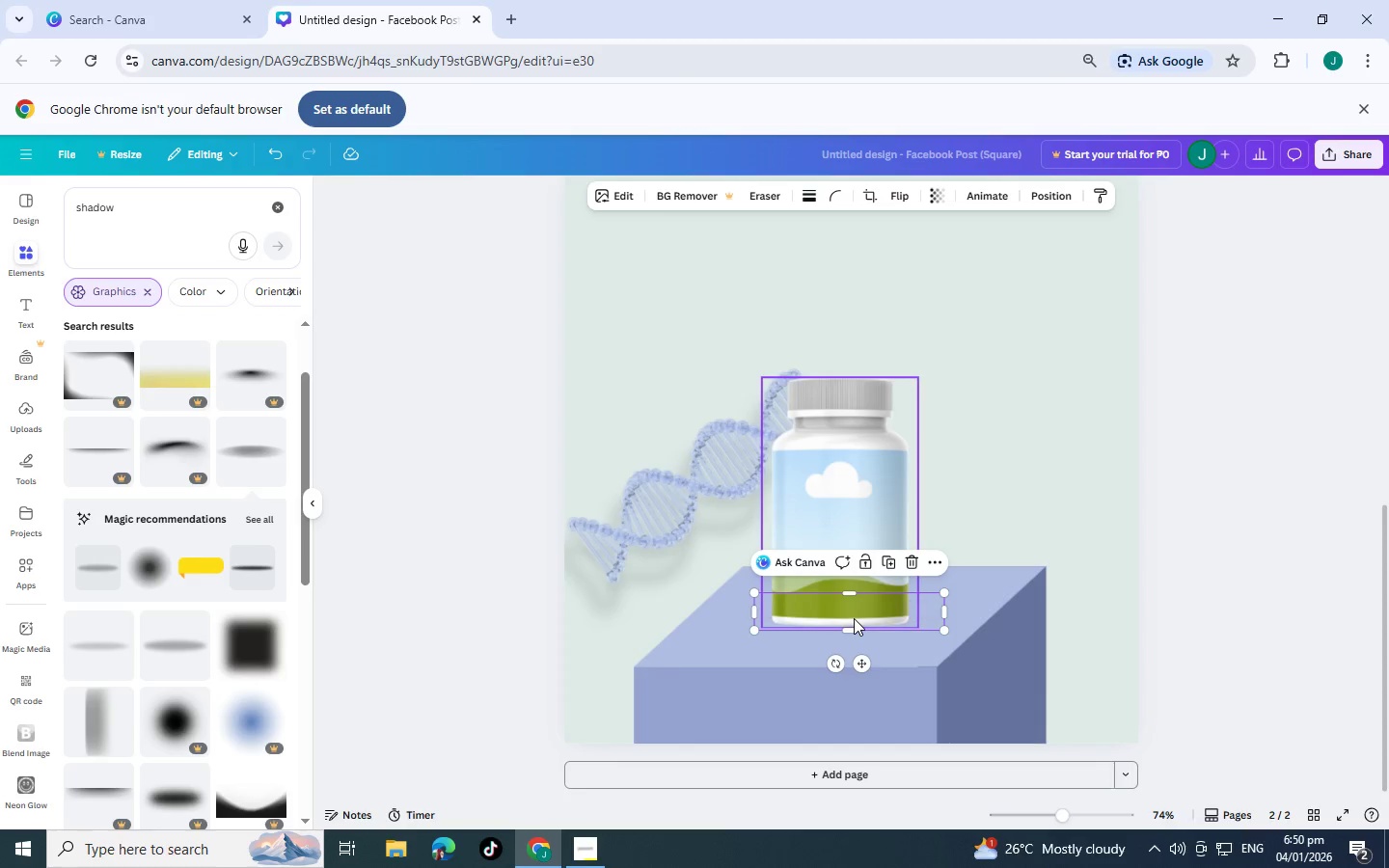 
key(Control+BracketLeft)
 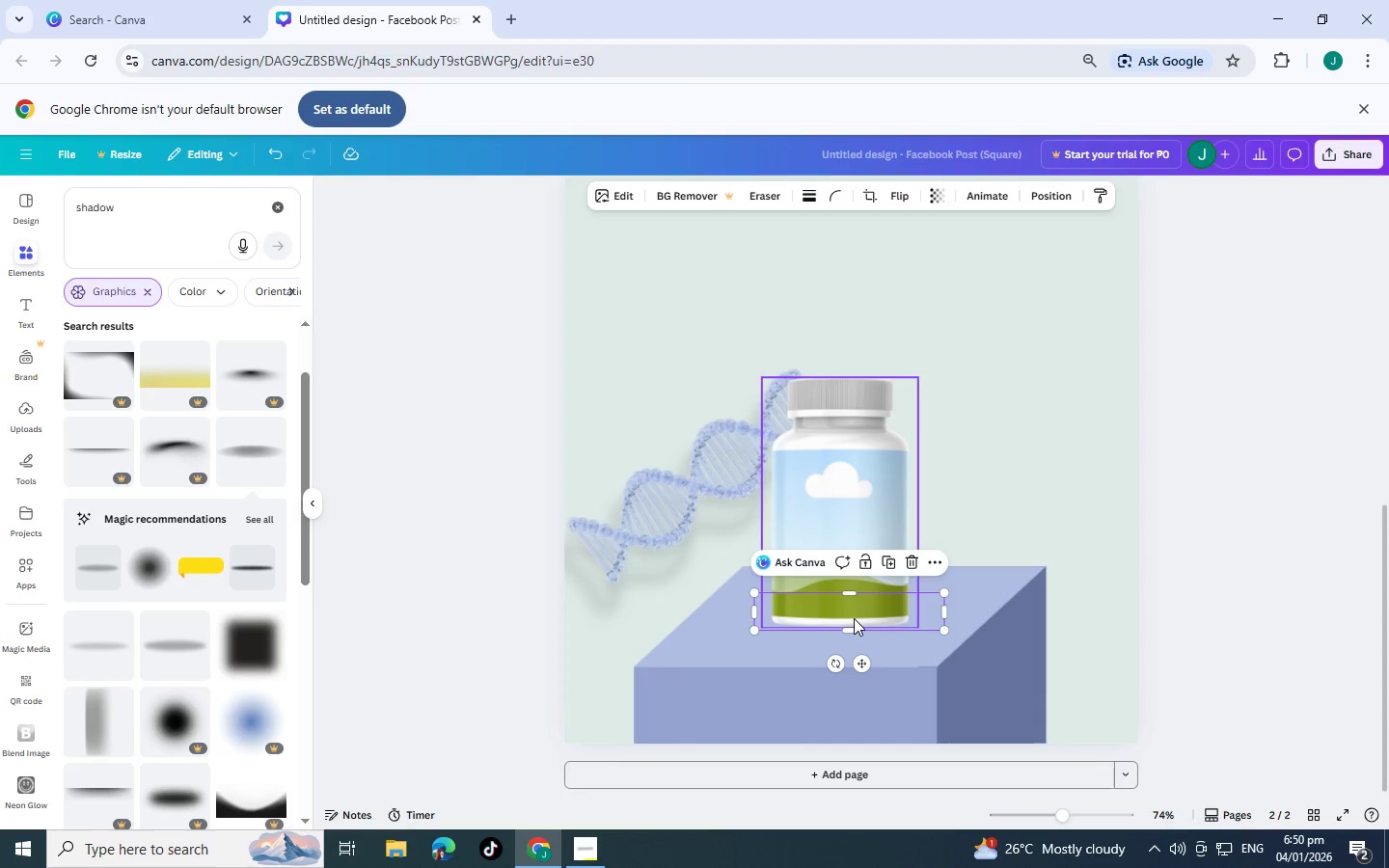 
key(Control+BracketRight)
 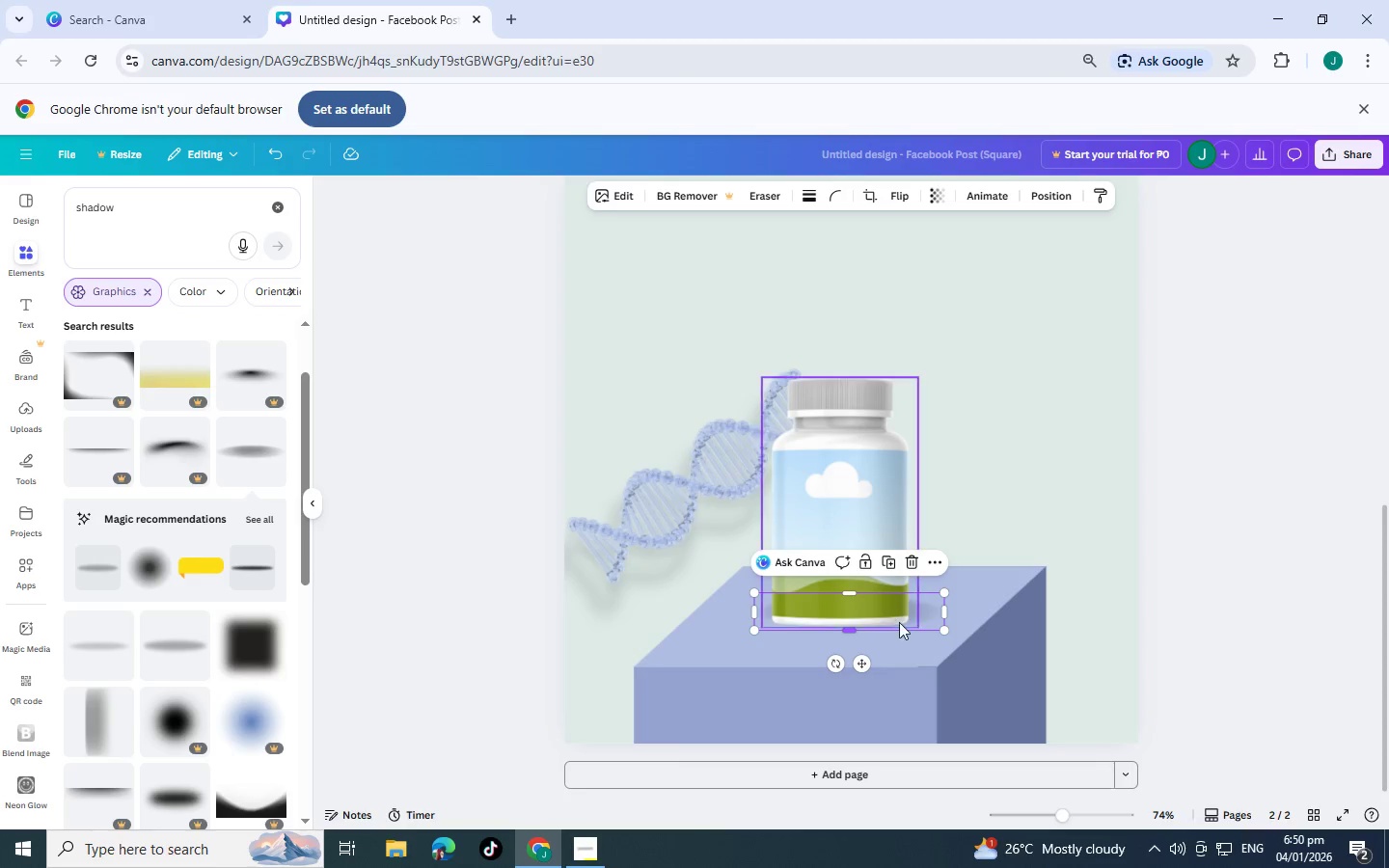 
hold_key(key=ControlLeft, duration=1.5)
 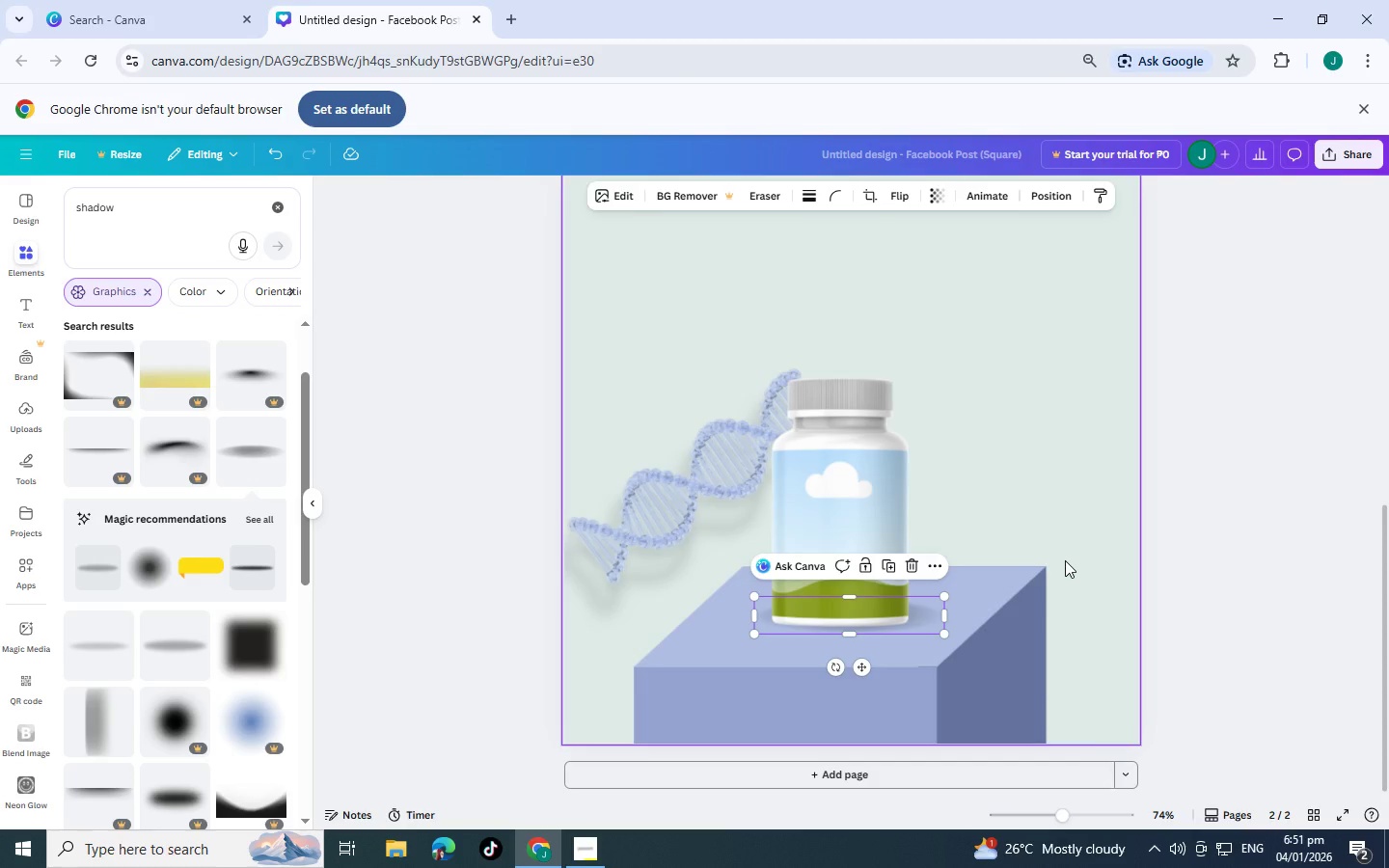 
hold_key(key=ControlLeft, duration=1.5)
left_click([1065, 560])
 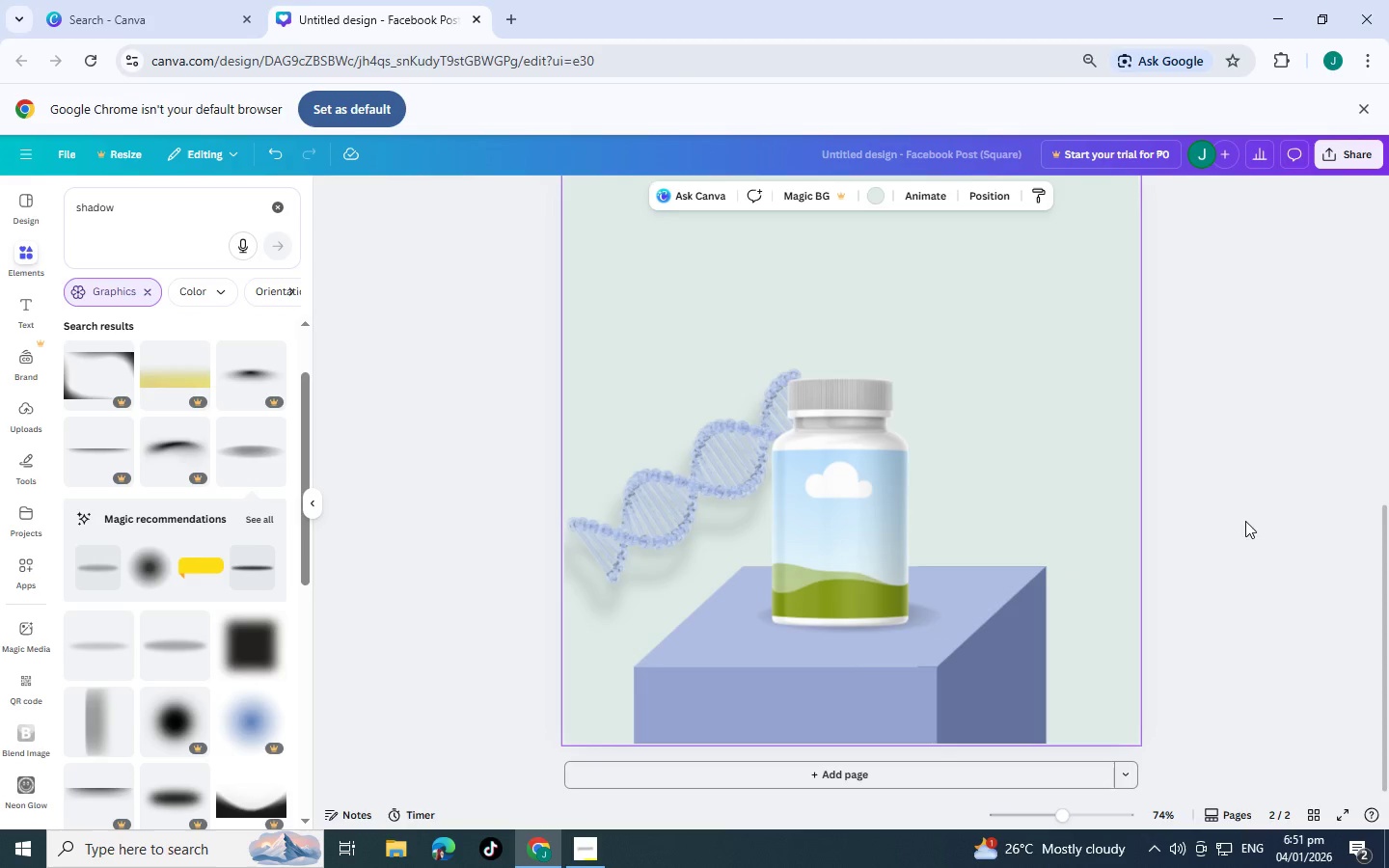 
hold_key(key=ControlLeft, duration=1.51)
 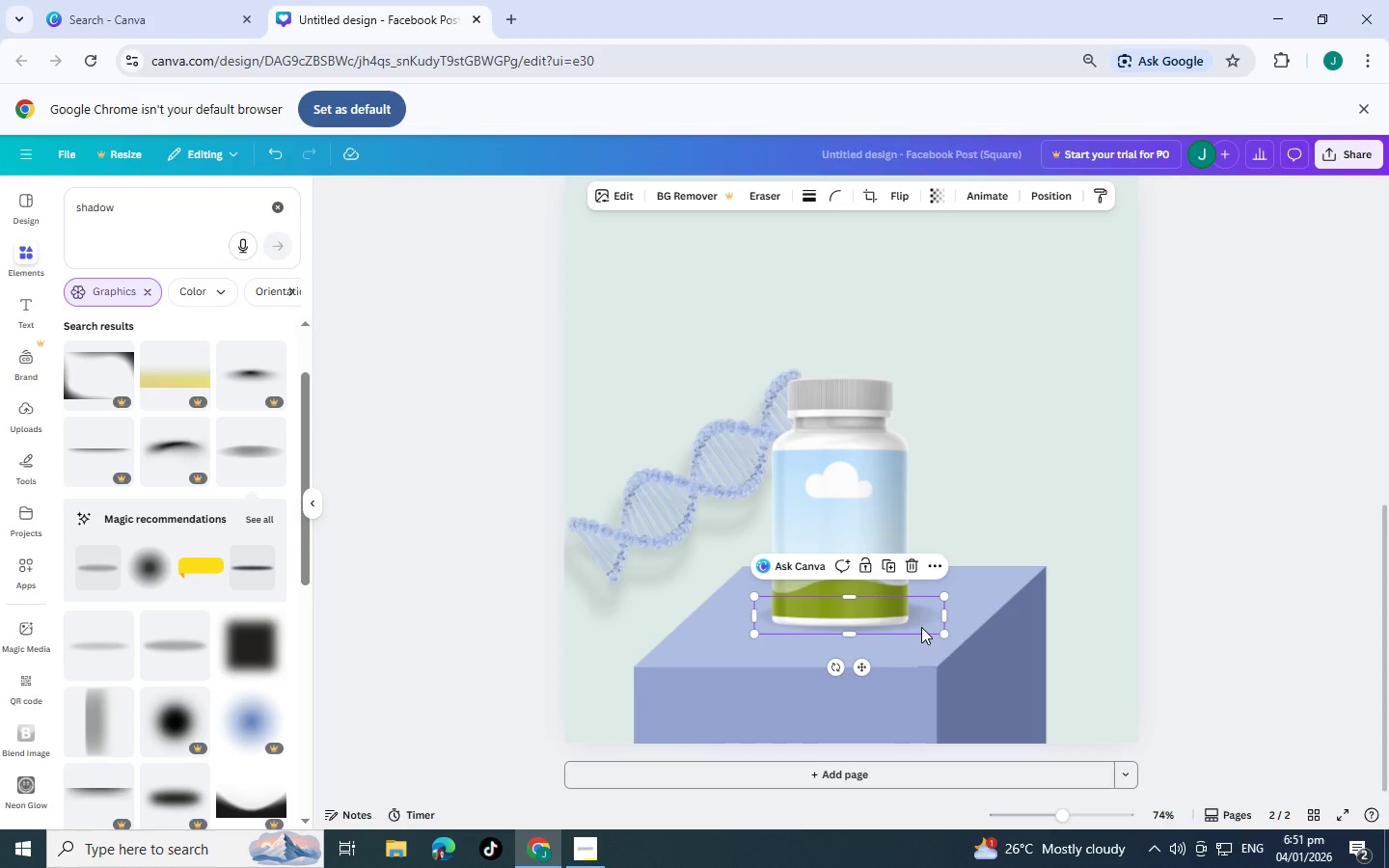 
hold_key(key=ControlLeft, duration=1.52)
left_click([921, 627])
 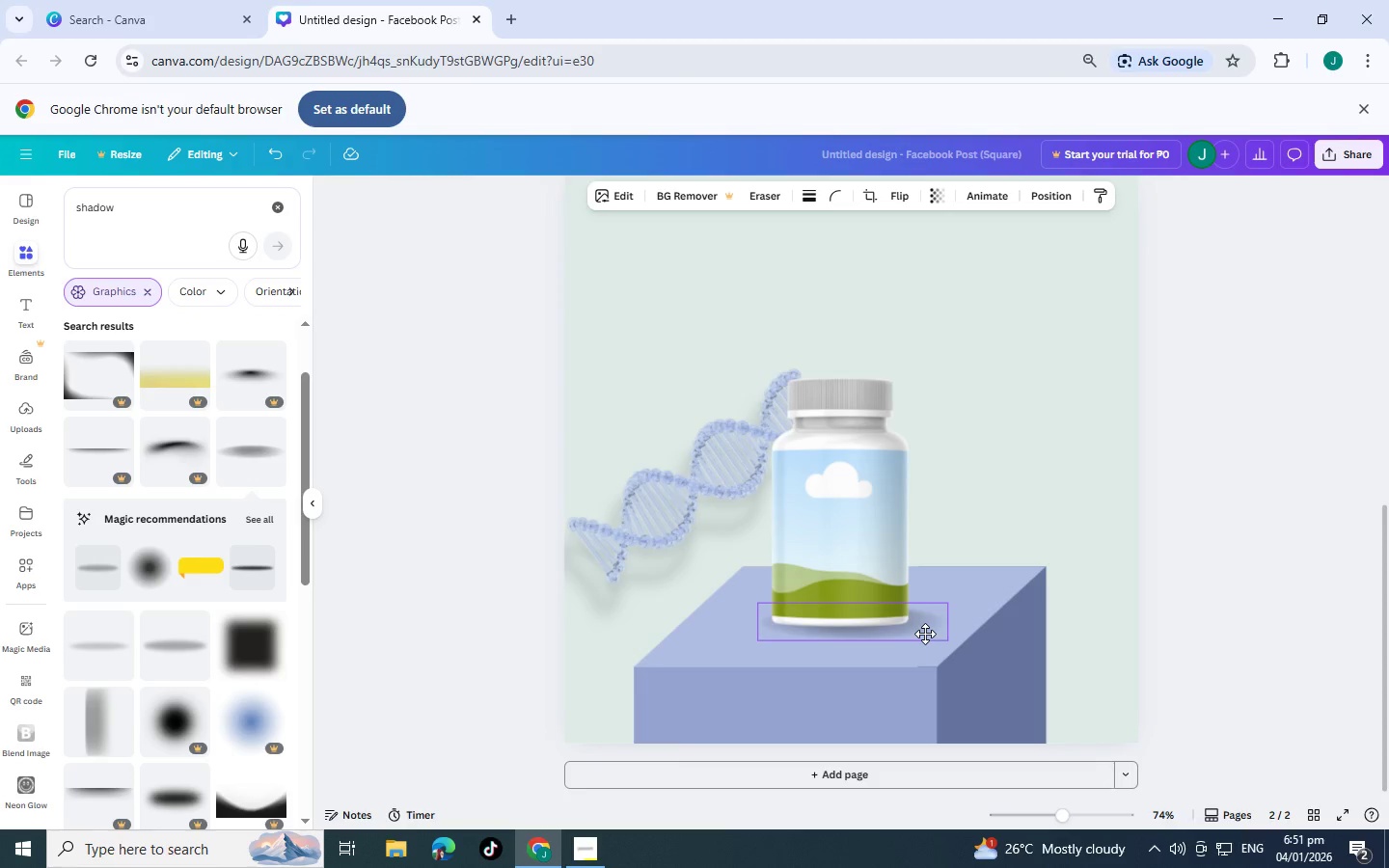 
hold_key(key=ControlLeft, duration=1.51)
 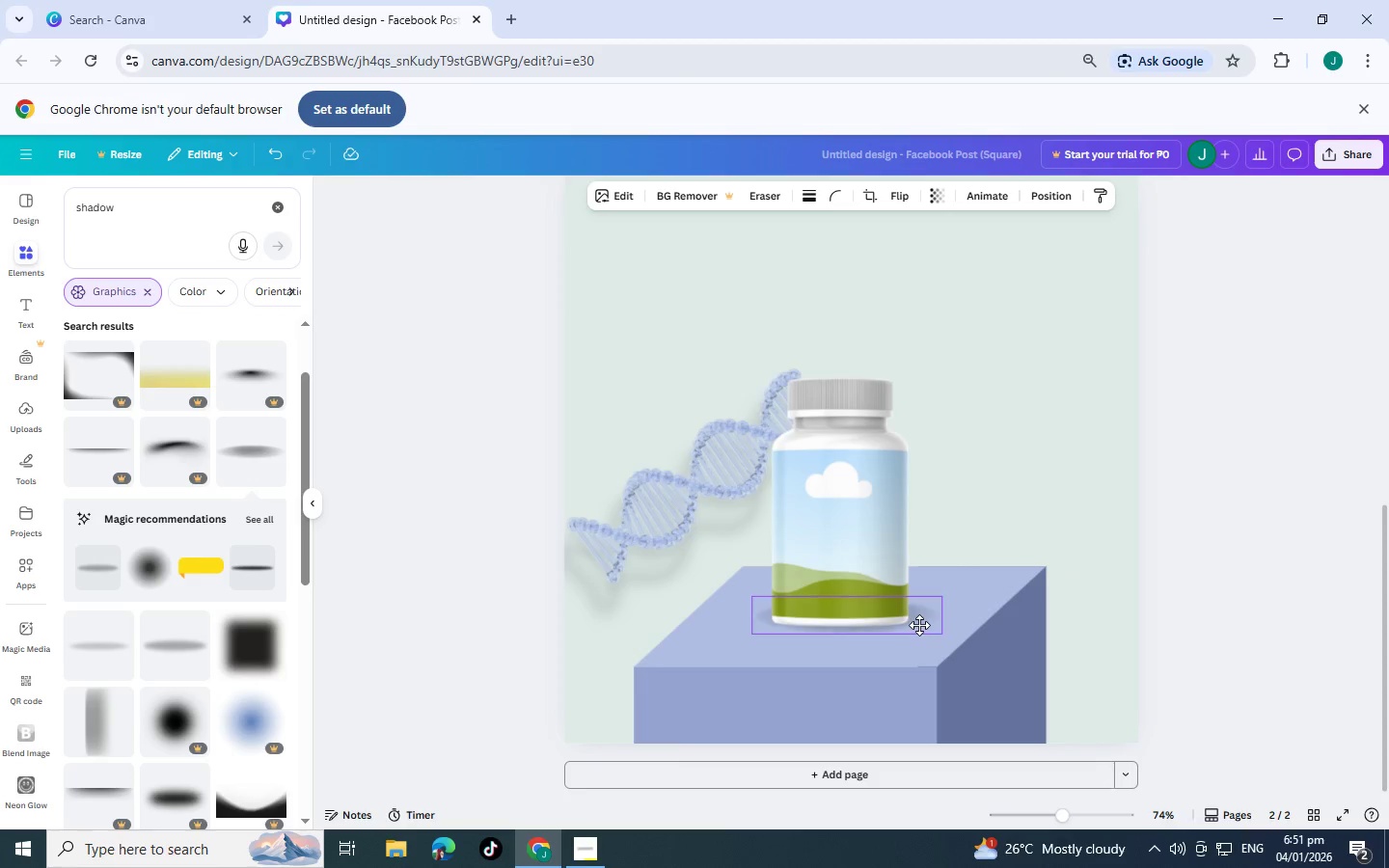 
hold_key(key=ControlLeft, duration=1.52)
 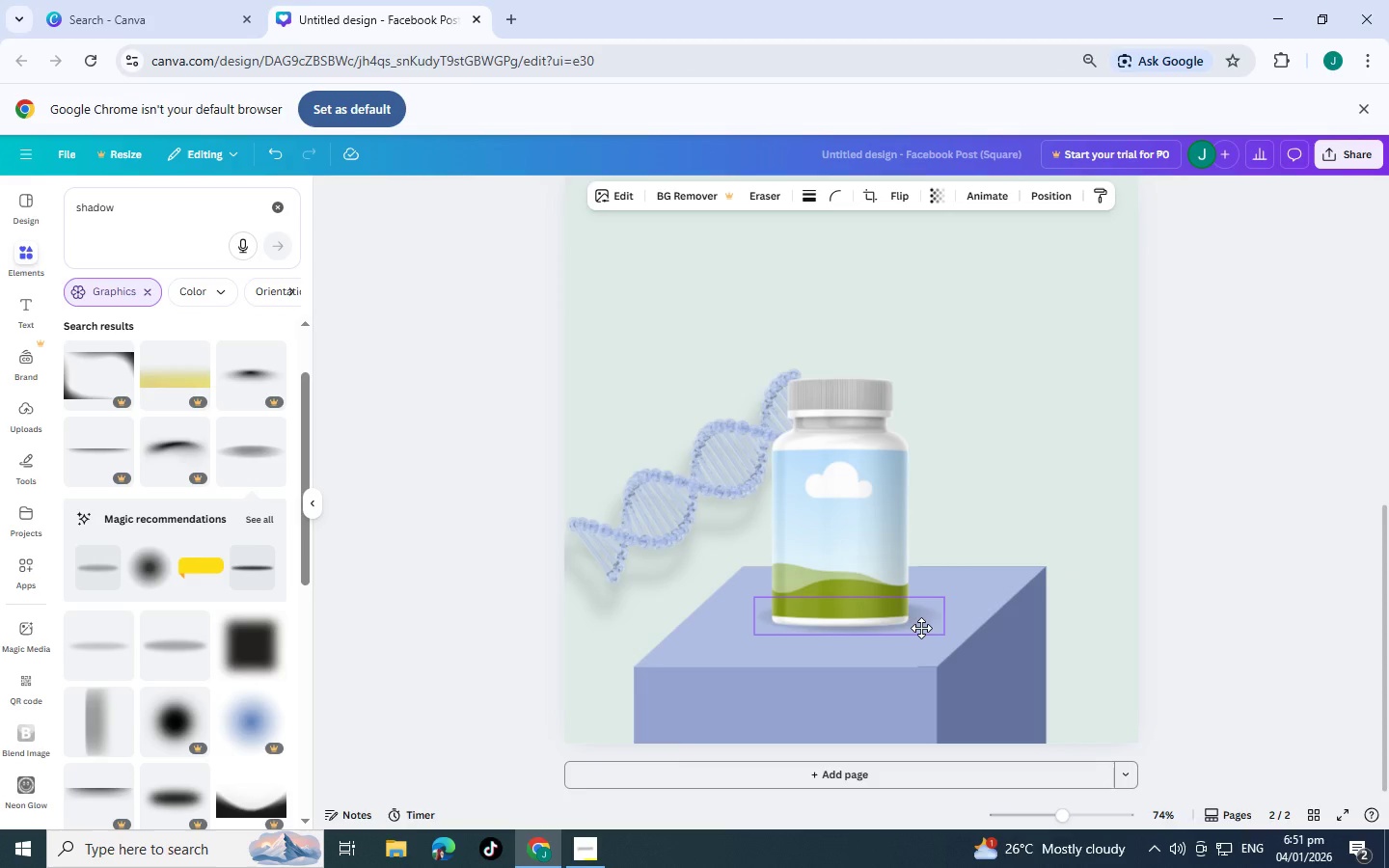 
hold_key(key=ControlLeft, duration=1.52)
left_click([1062, 532])
 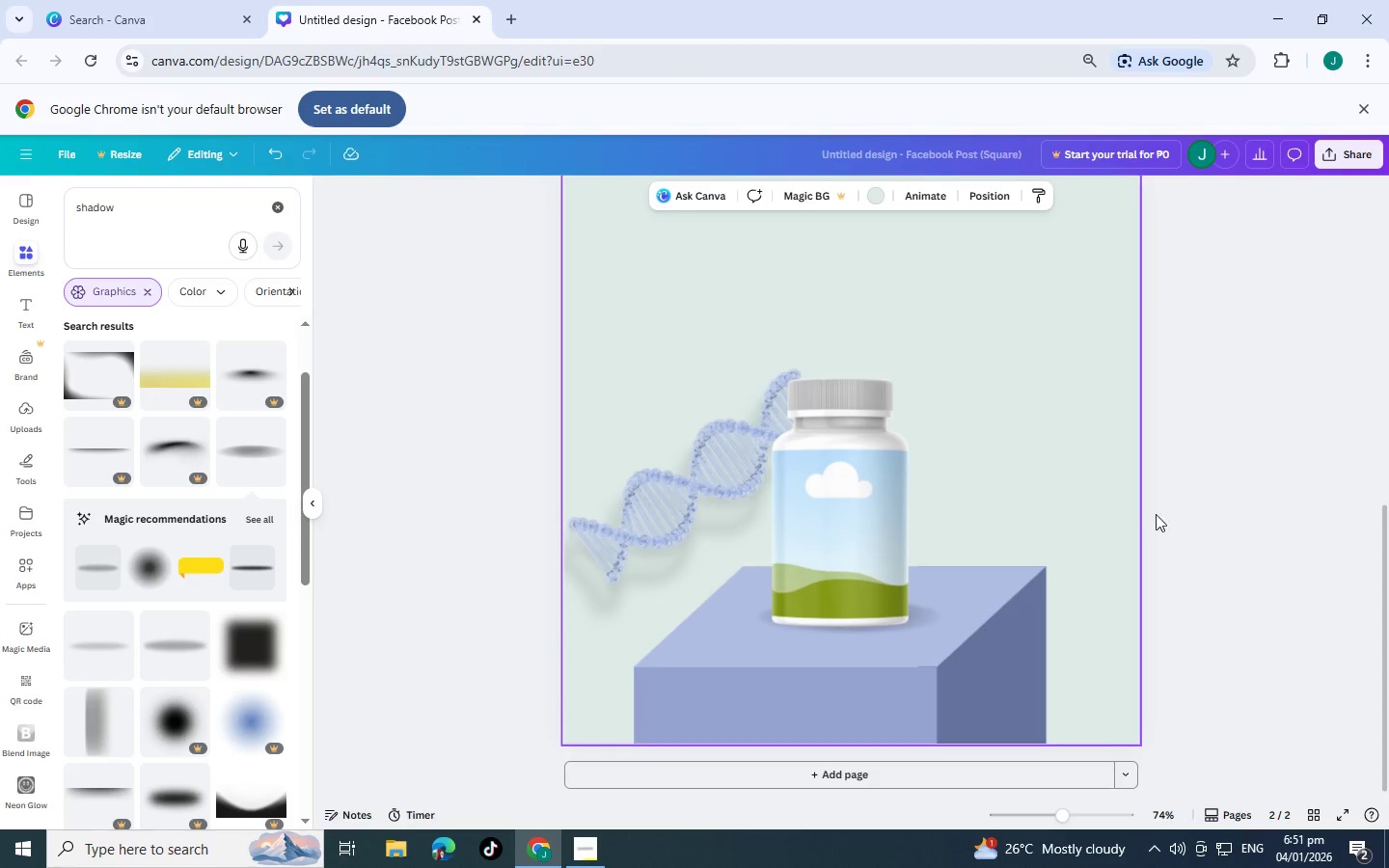 
key(Control+ControlLeft)
 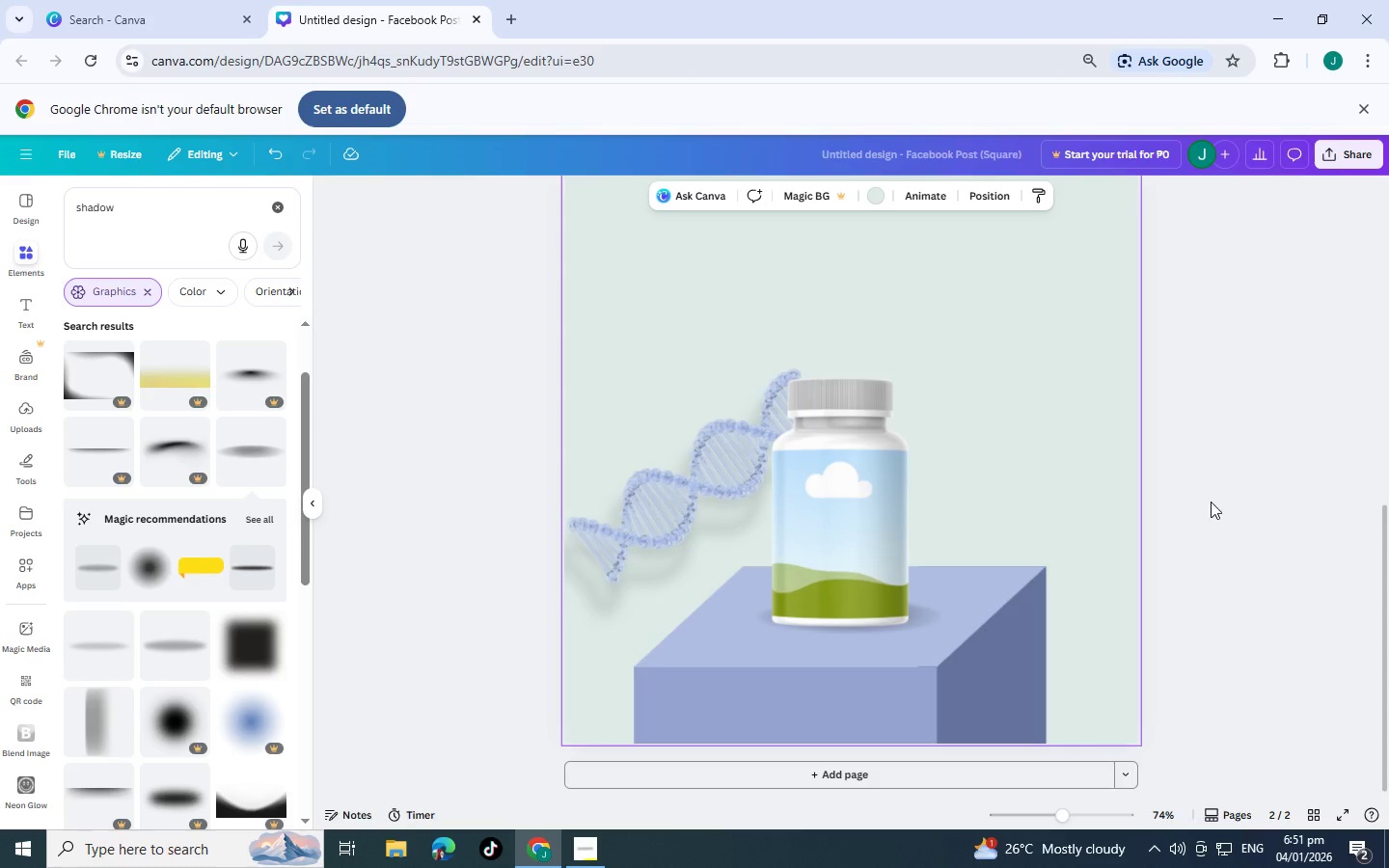 
key(Control+ControlLeft)
 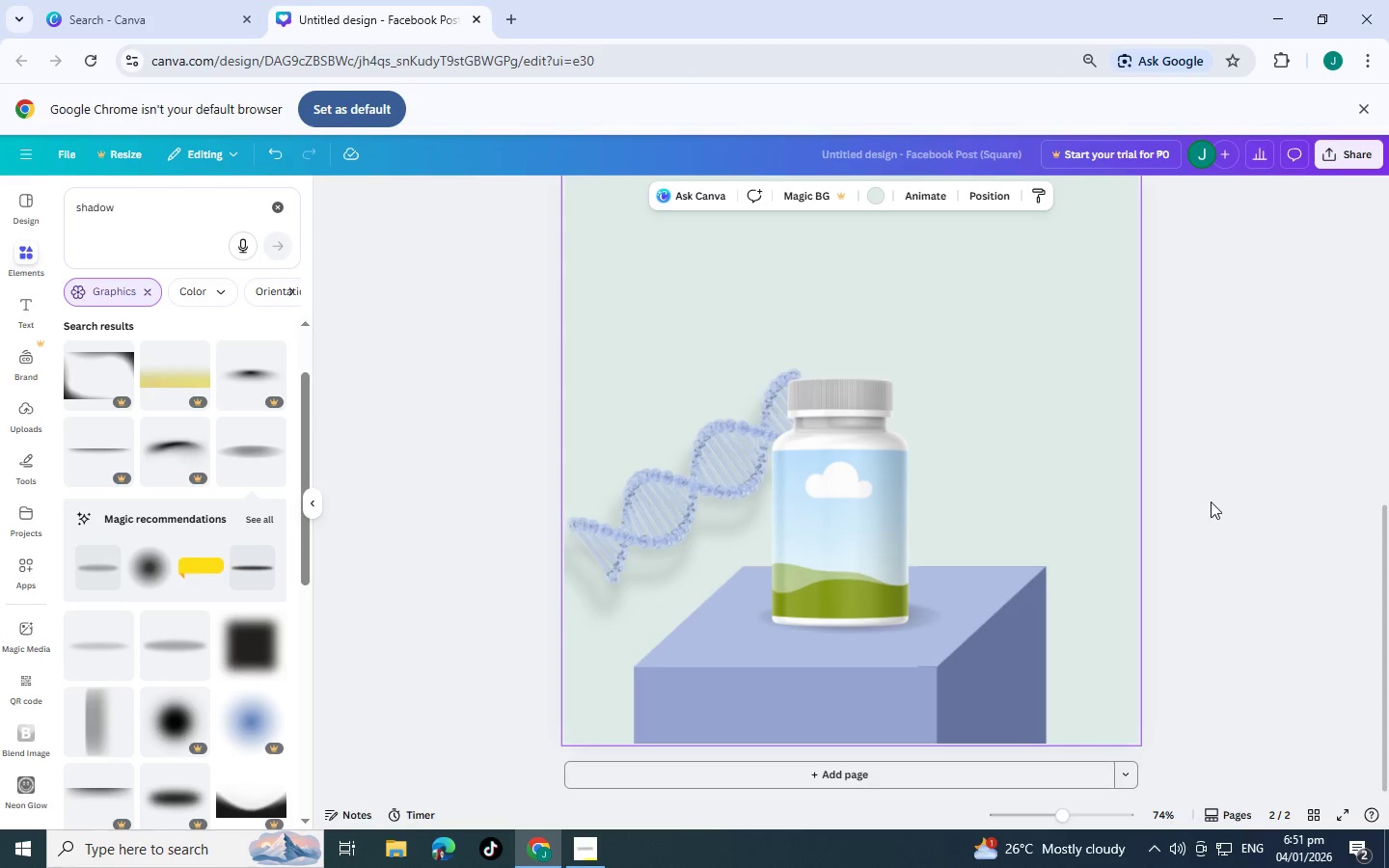 
key(Control+ControlLeft)
 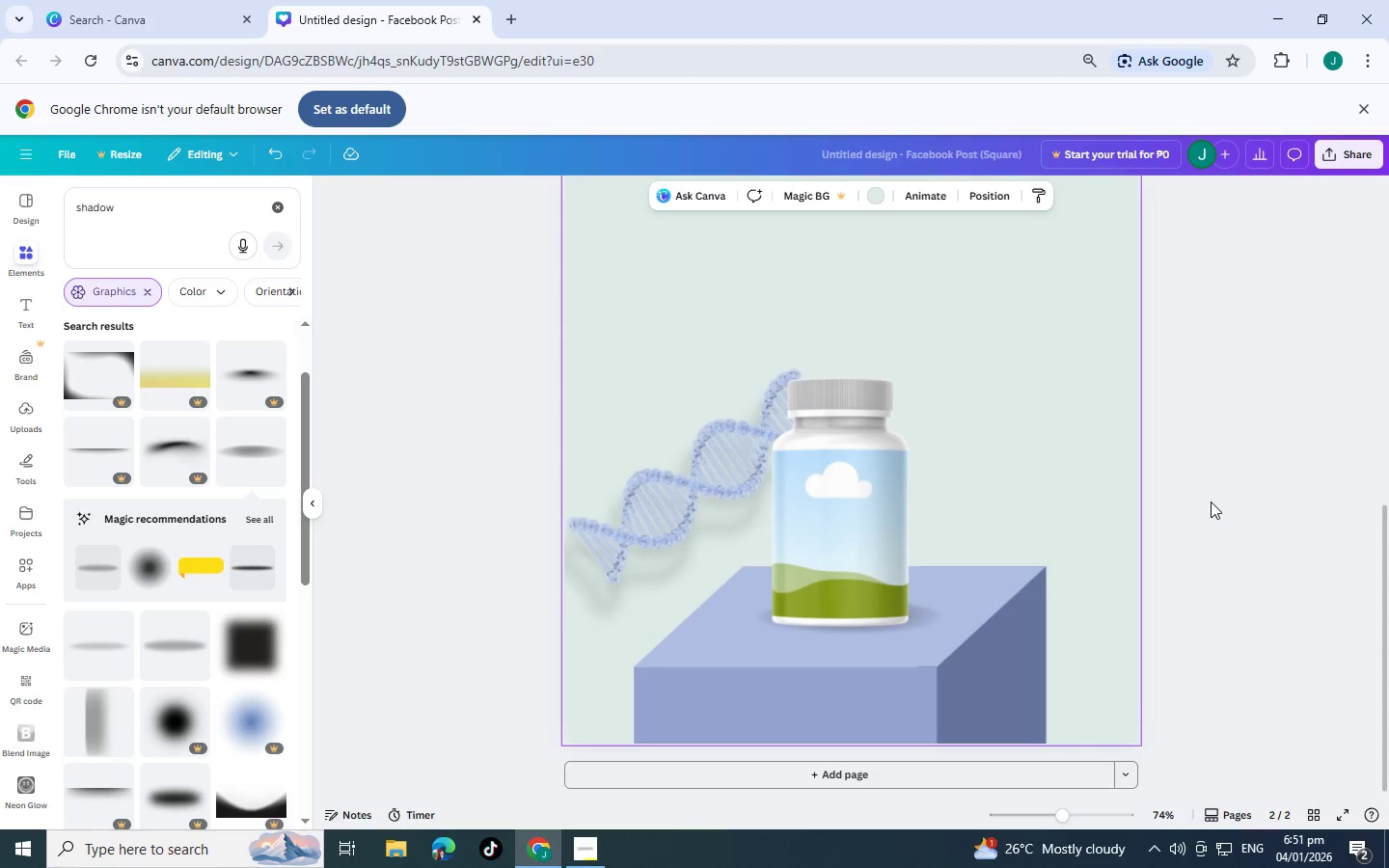 
key(Control+ControlLeft)
 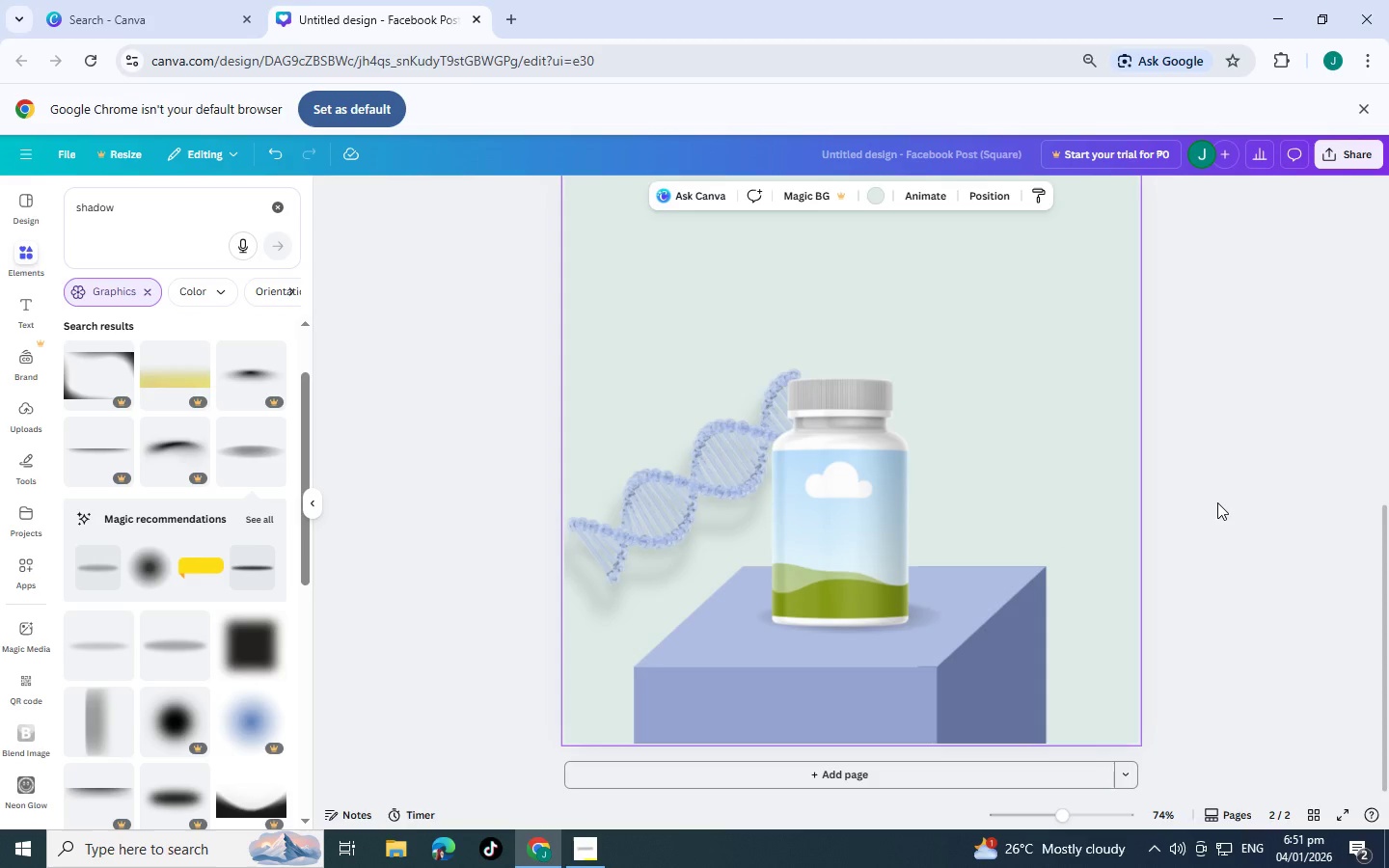 
key(Control+ControlLeft)
 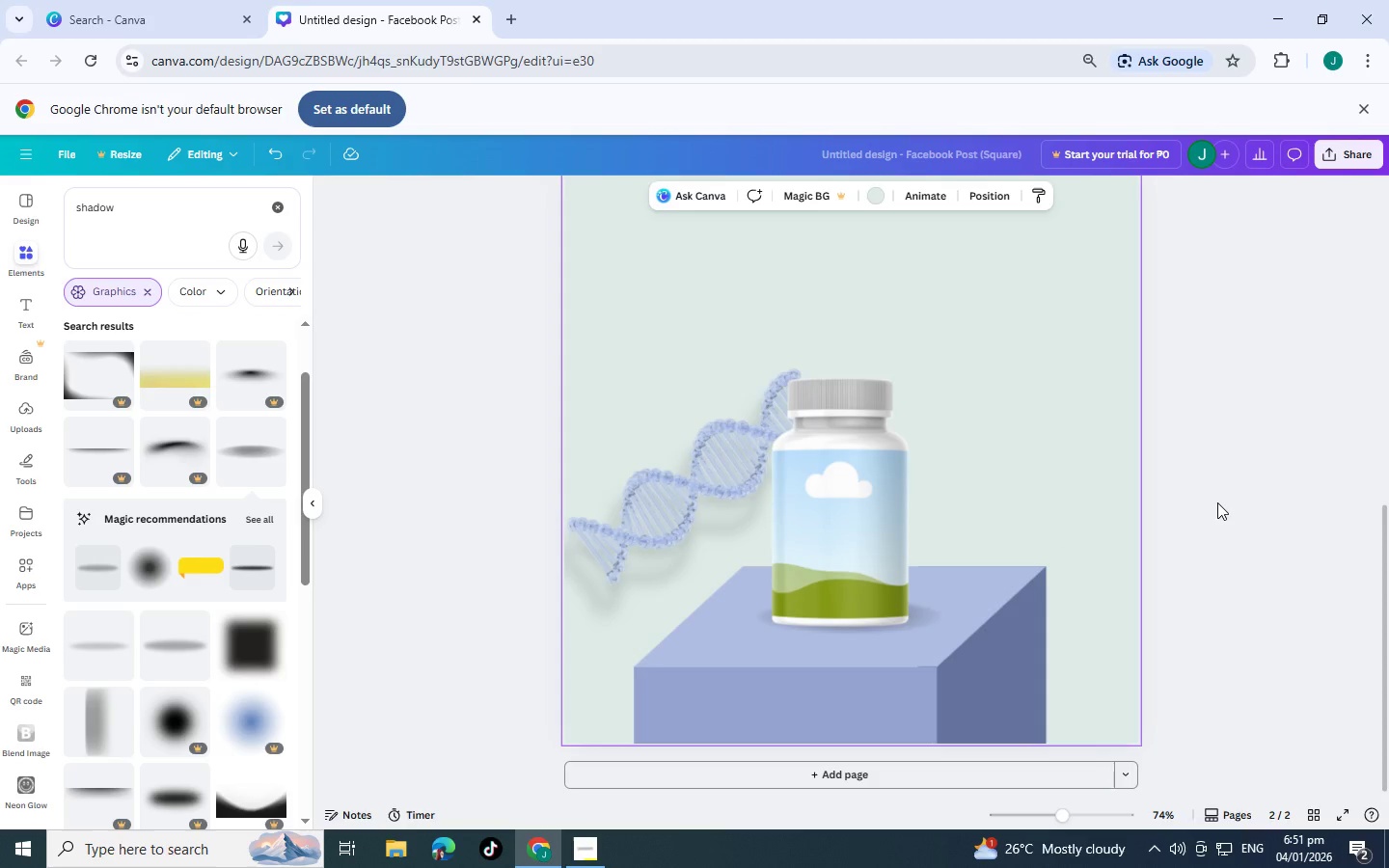 
key(Control+ControlLeft)
 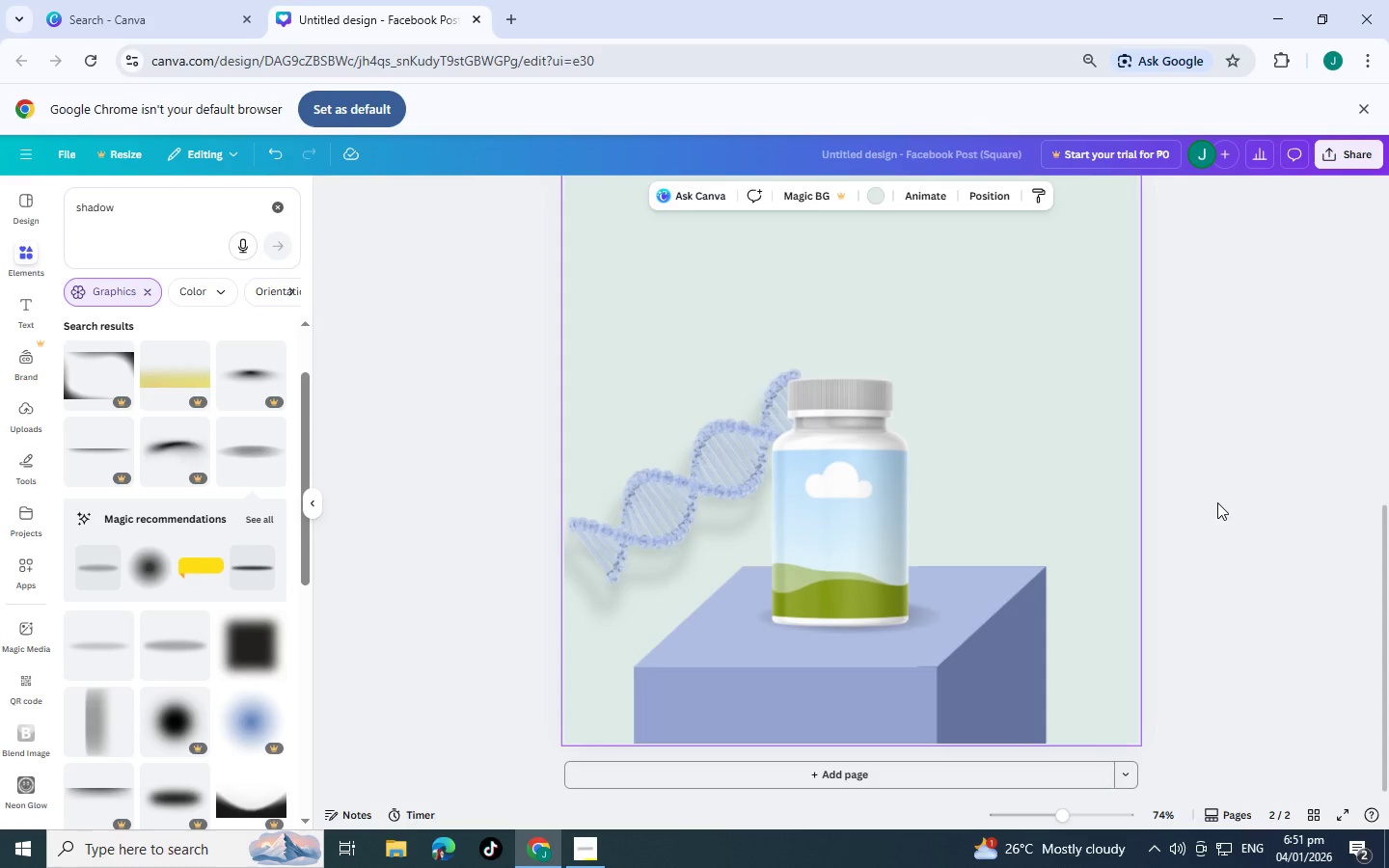 
key(Control+ControlLeft)
 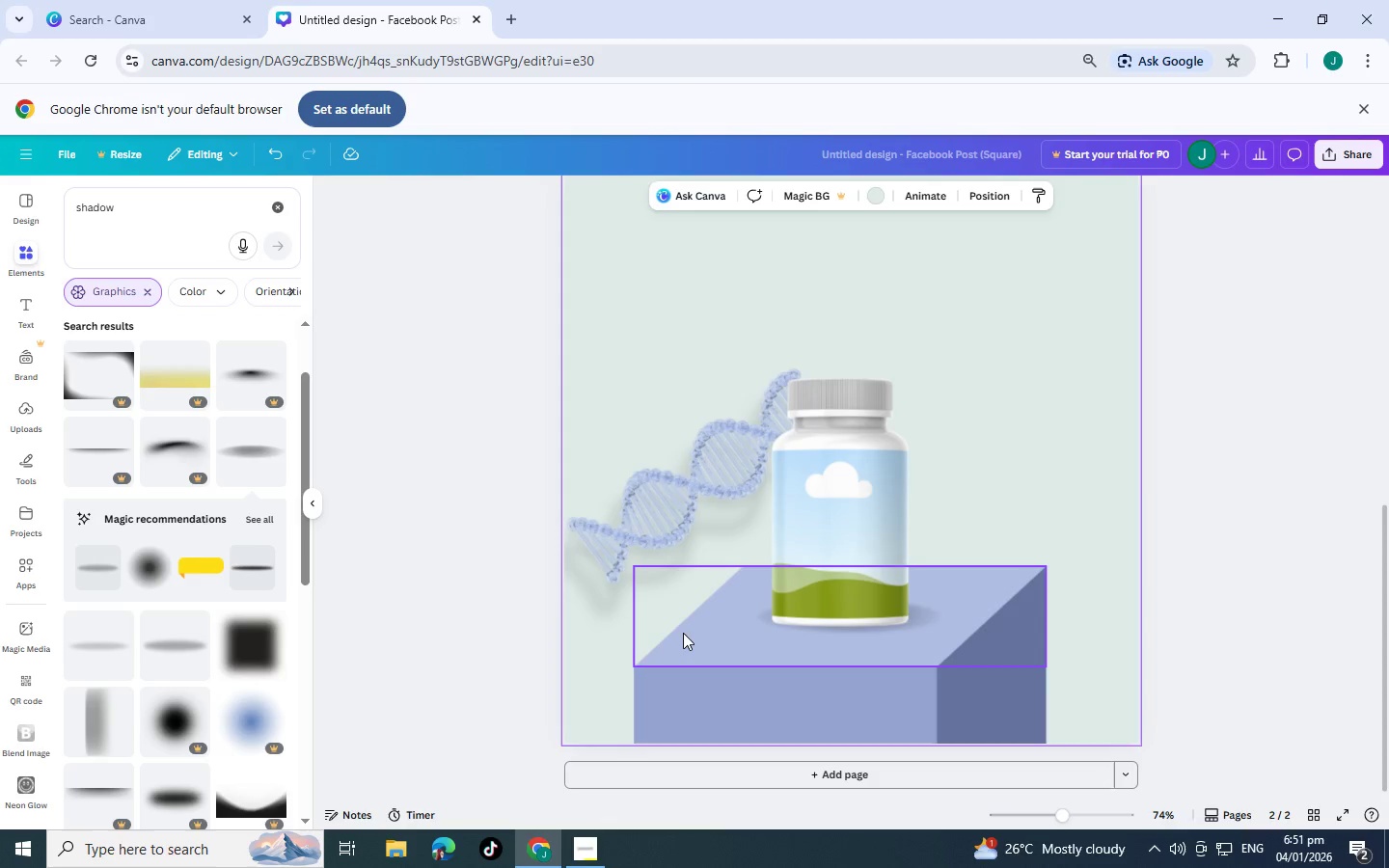 
wait(10.55)
 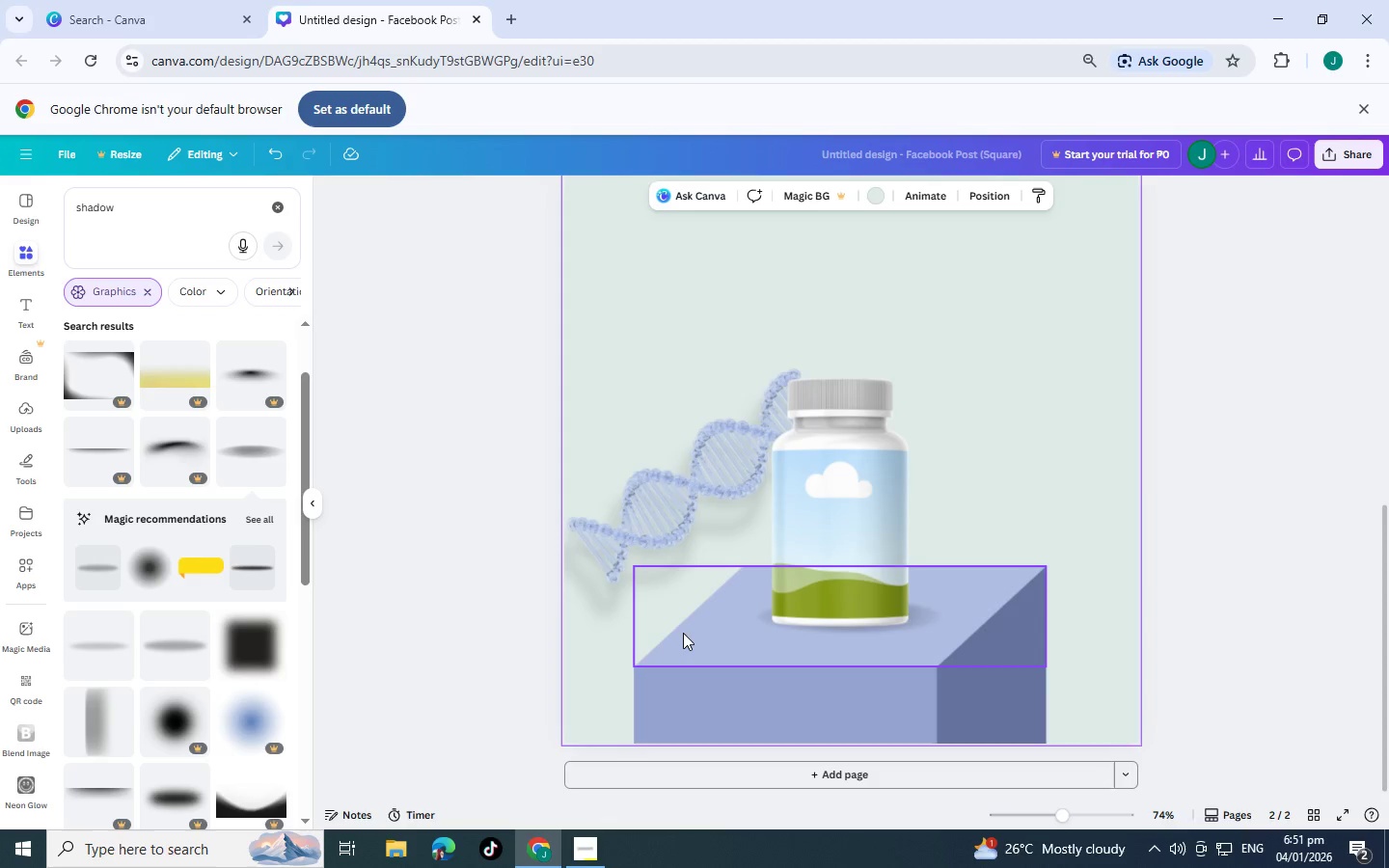 
scroll: coordinate [997, 459], scroll_direction: down, amount: 6.0
 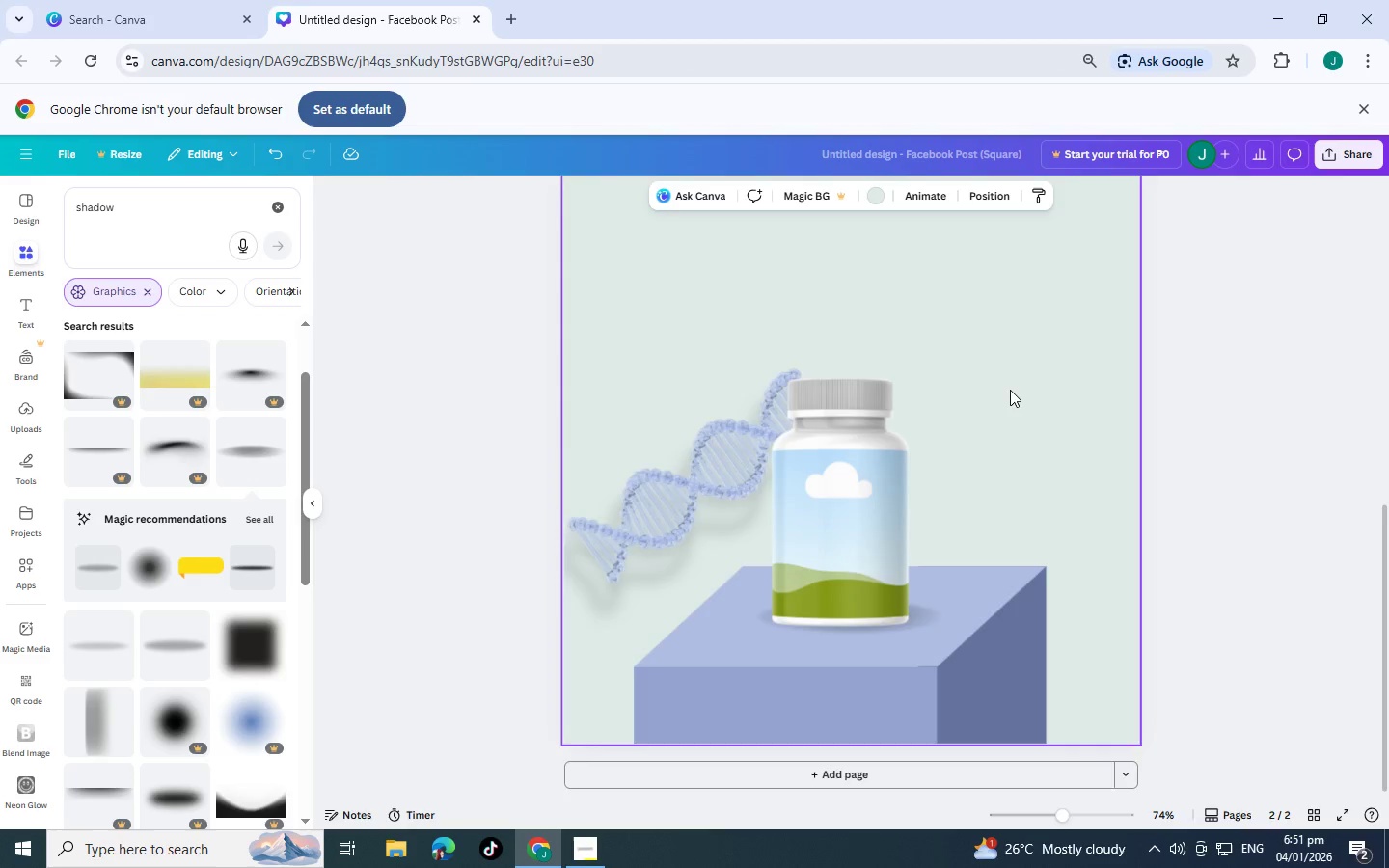 
scroll: coordinate [1010, 390], scroll_direction: up, amount: 2.0
 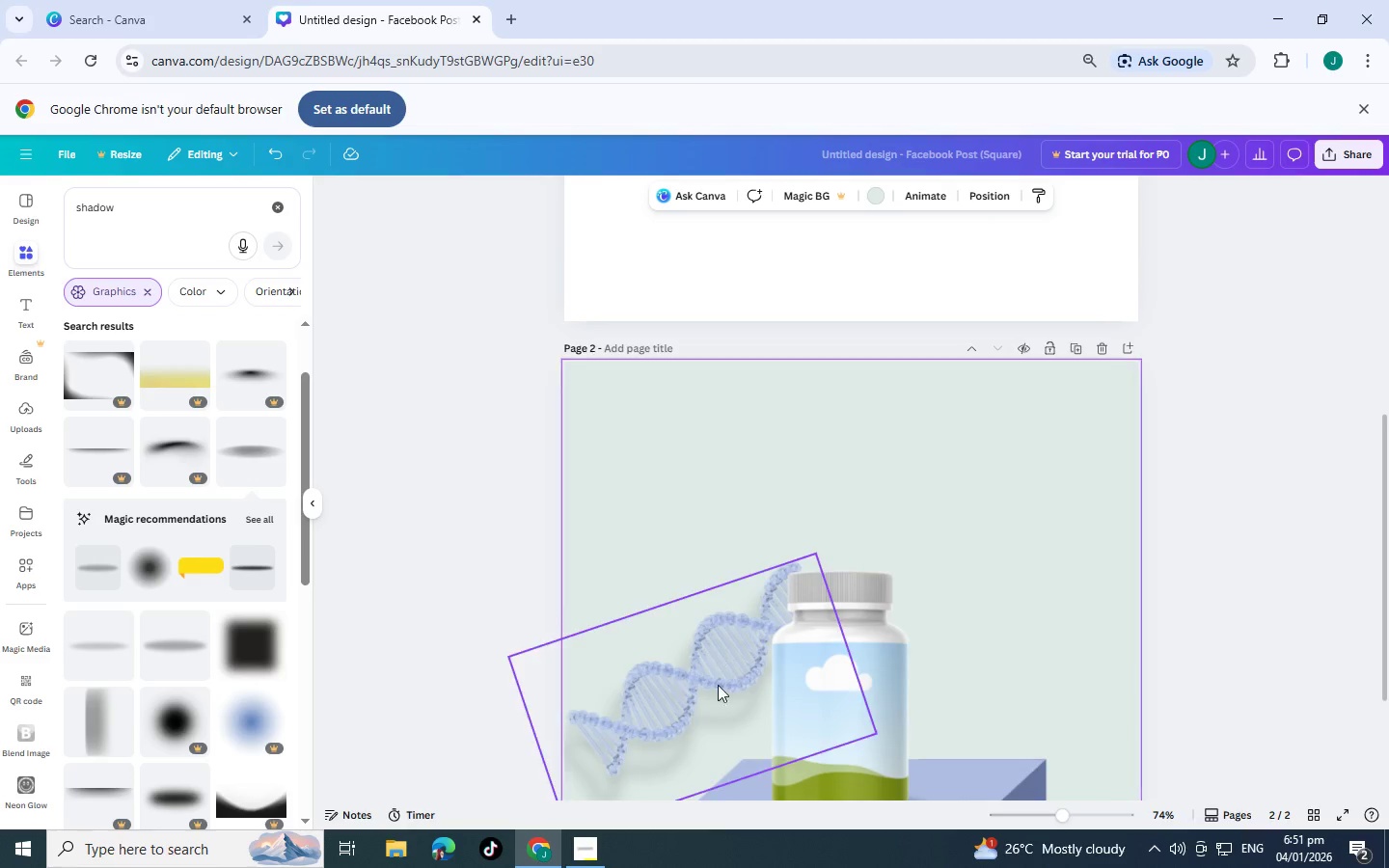 
left_click([710, 710])
 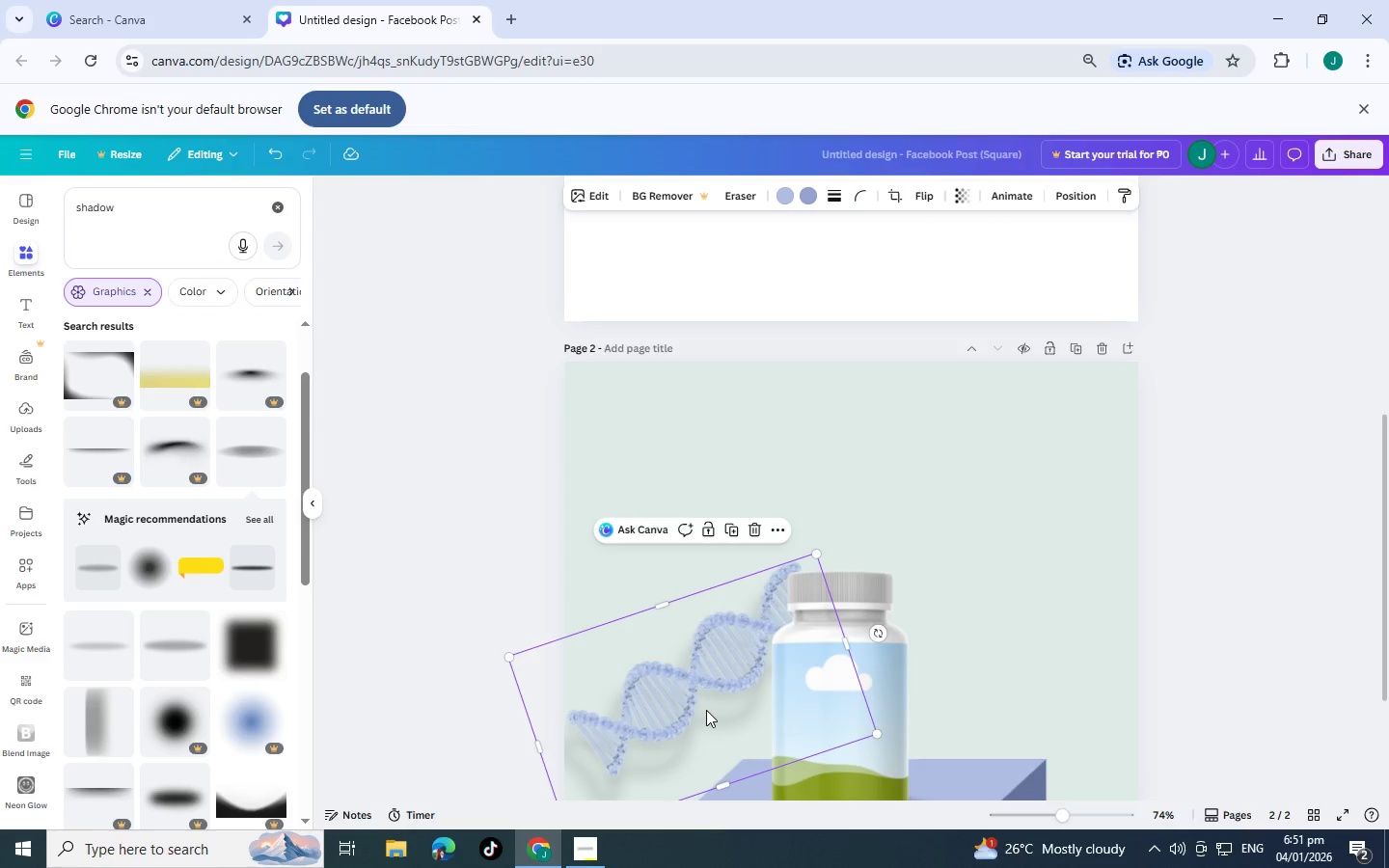 
left_click_drag(start_coordinate=[706, 710], to_coordinate=[992, 511])
 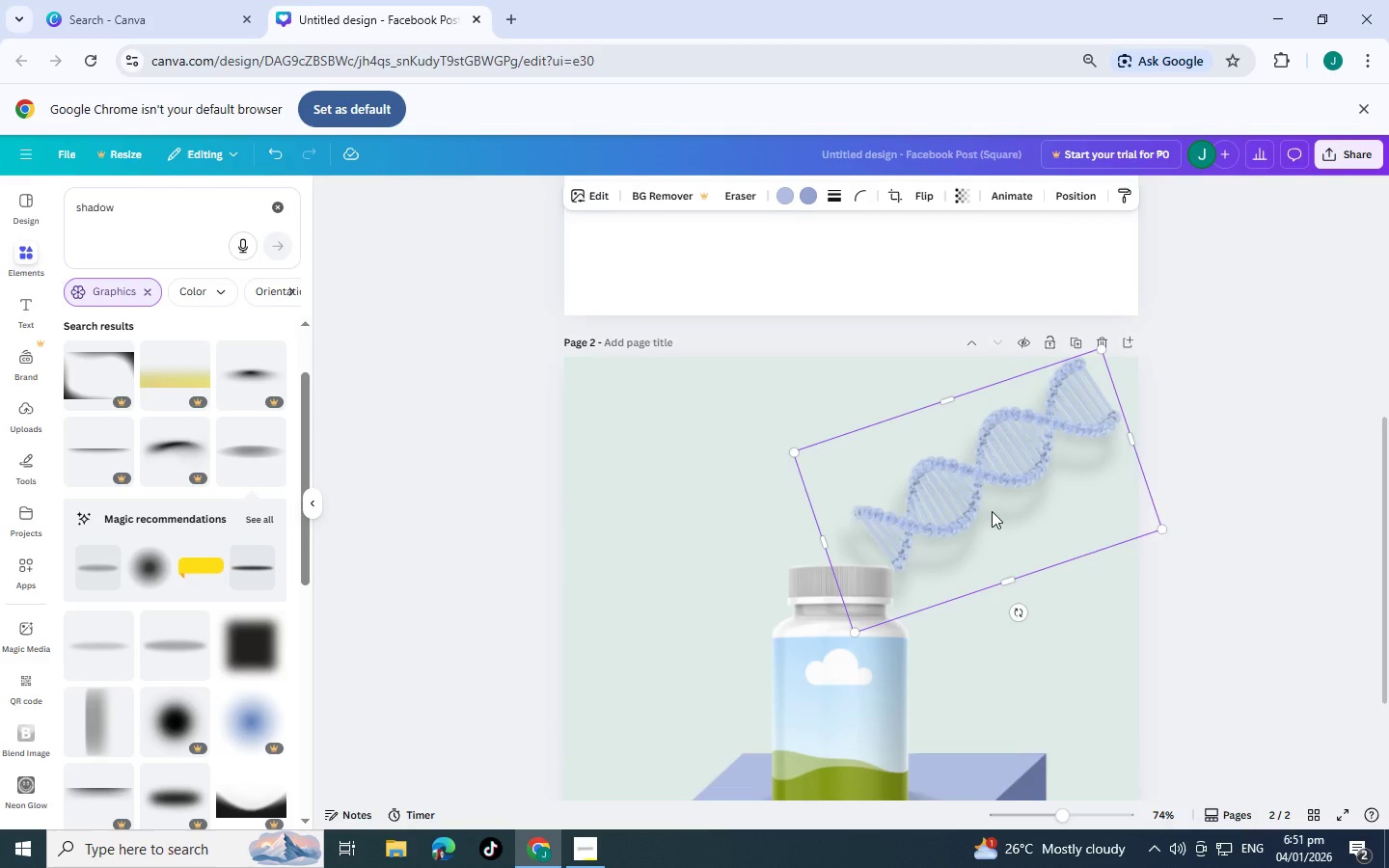 
scroll: coordinate [992, 511], scroll_direction: down, amount: 2.0
 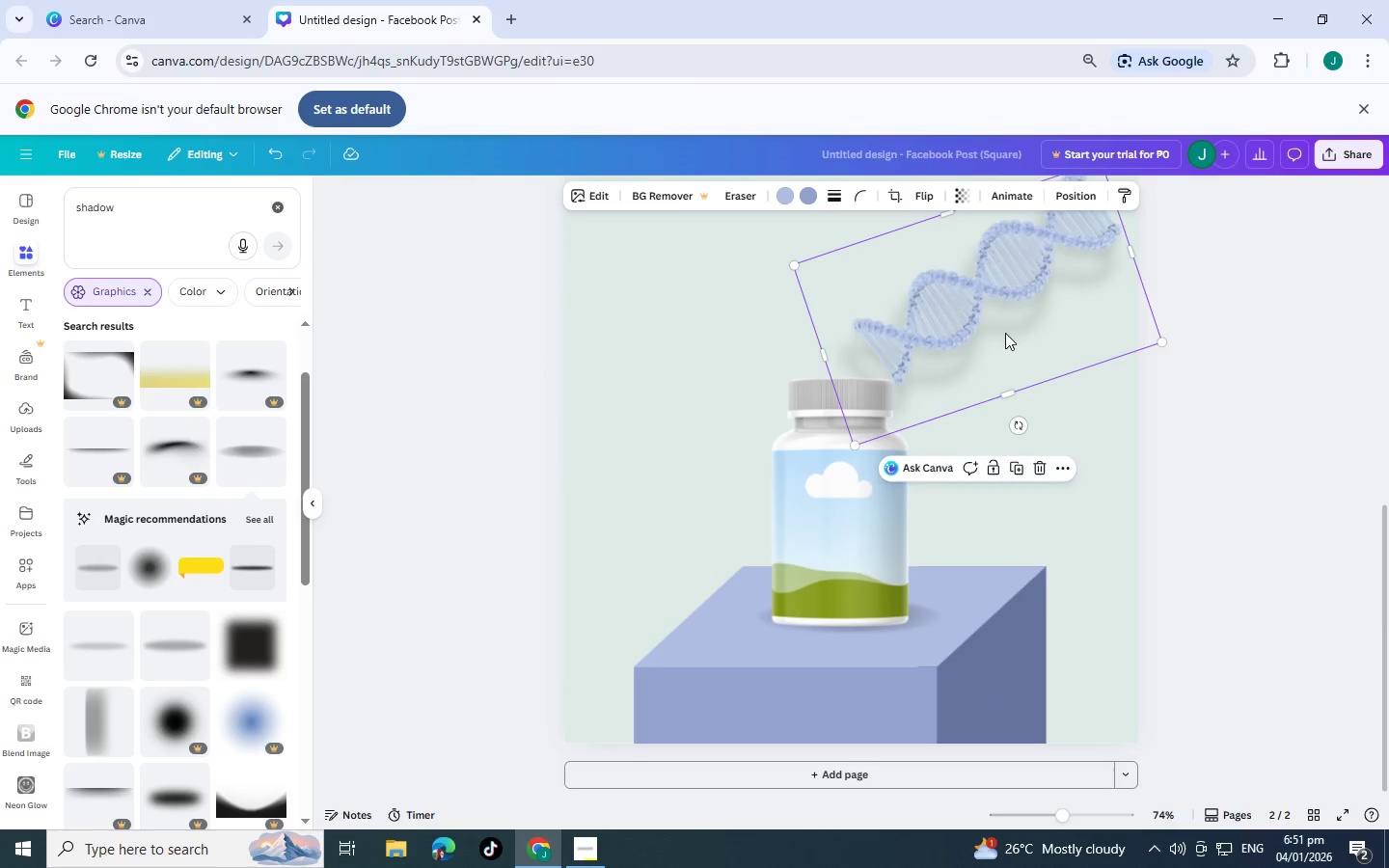 
left_click_drag(start_coordinate=[1005, 333], to_coordinate=[1068, 382])
 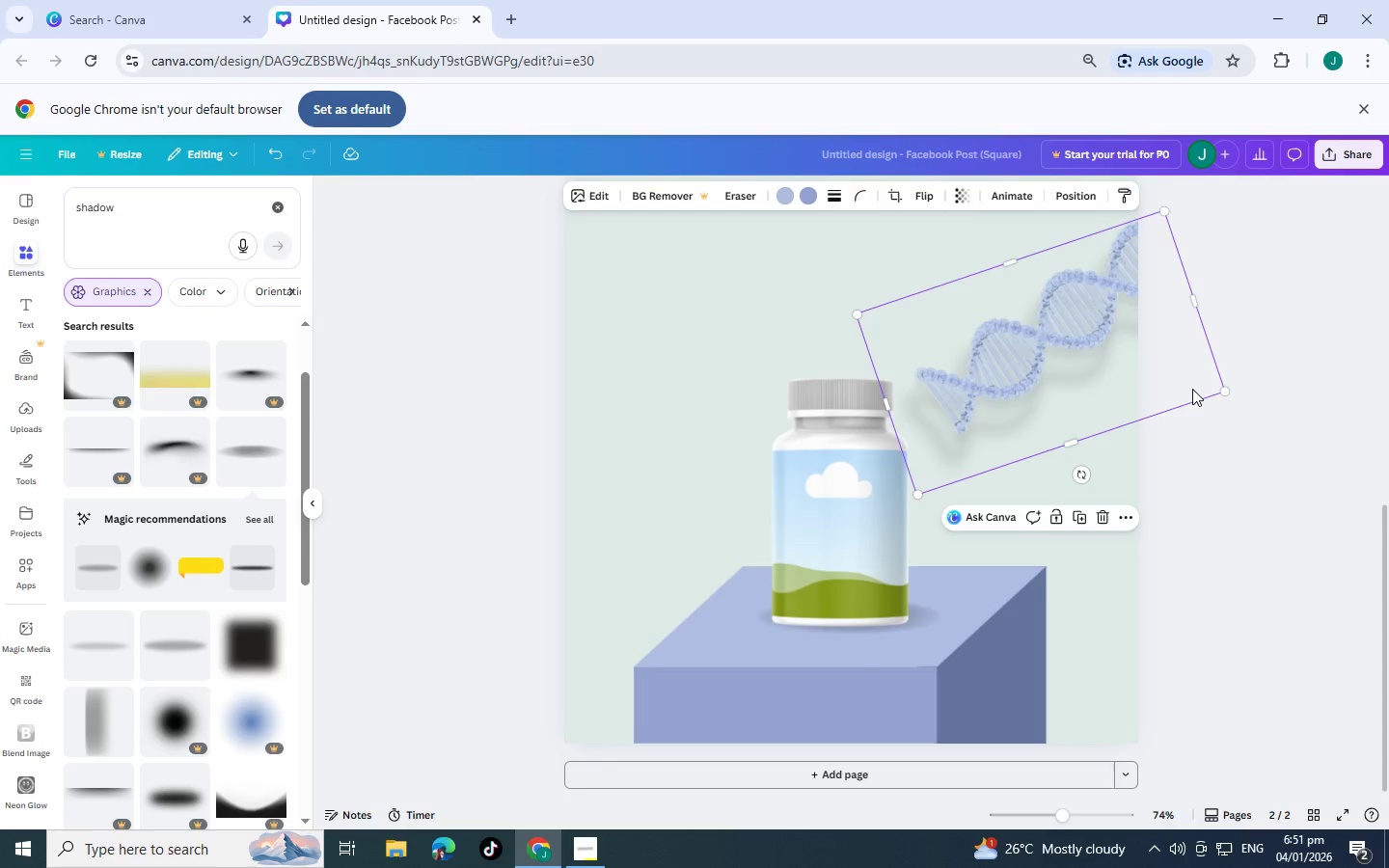 
left_click([1192, 389])
 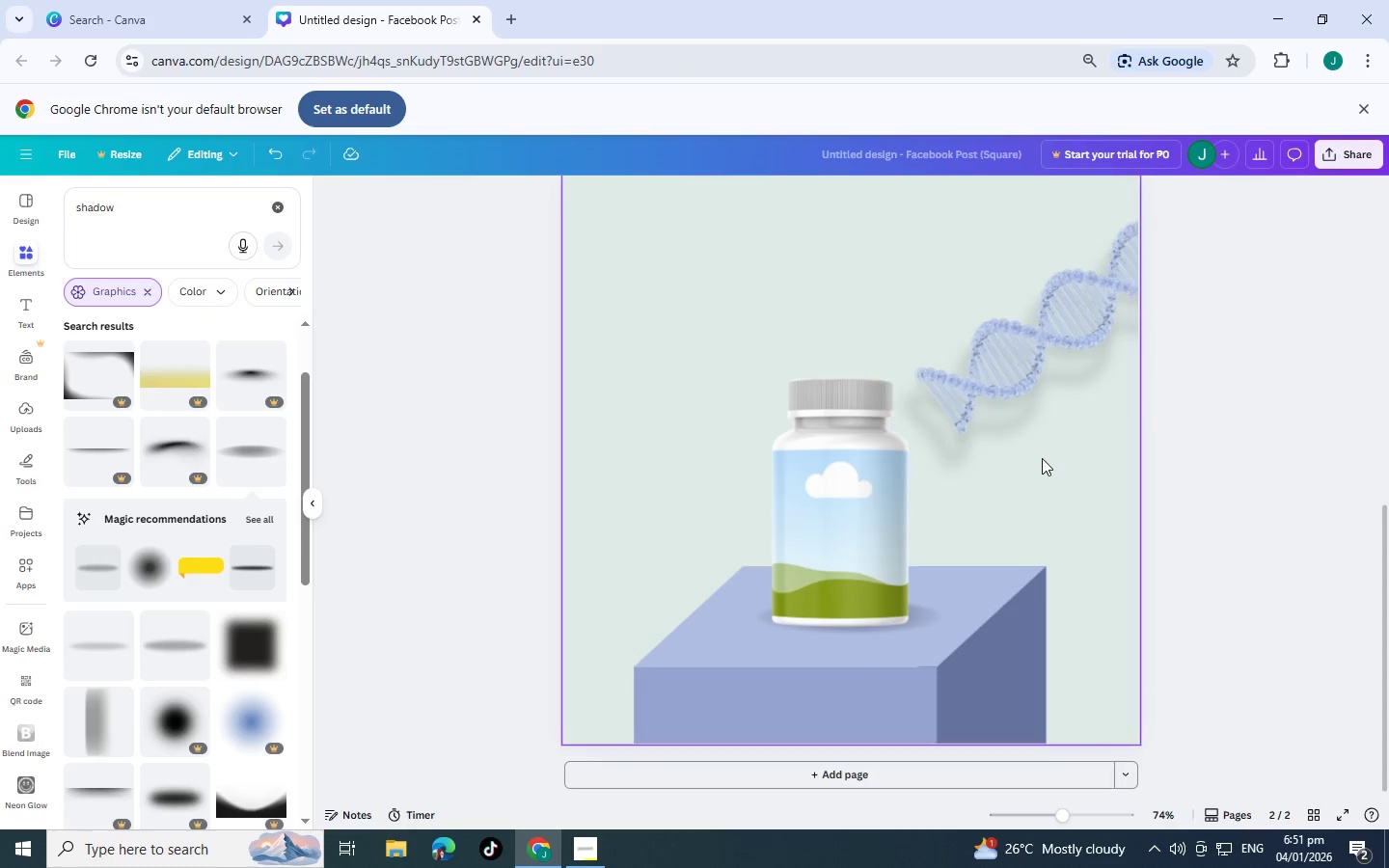 
scroll: coordinate [1034, 491], scroll_direction: up, amount: 3.0
 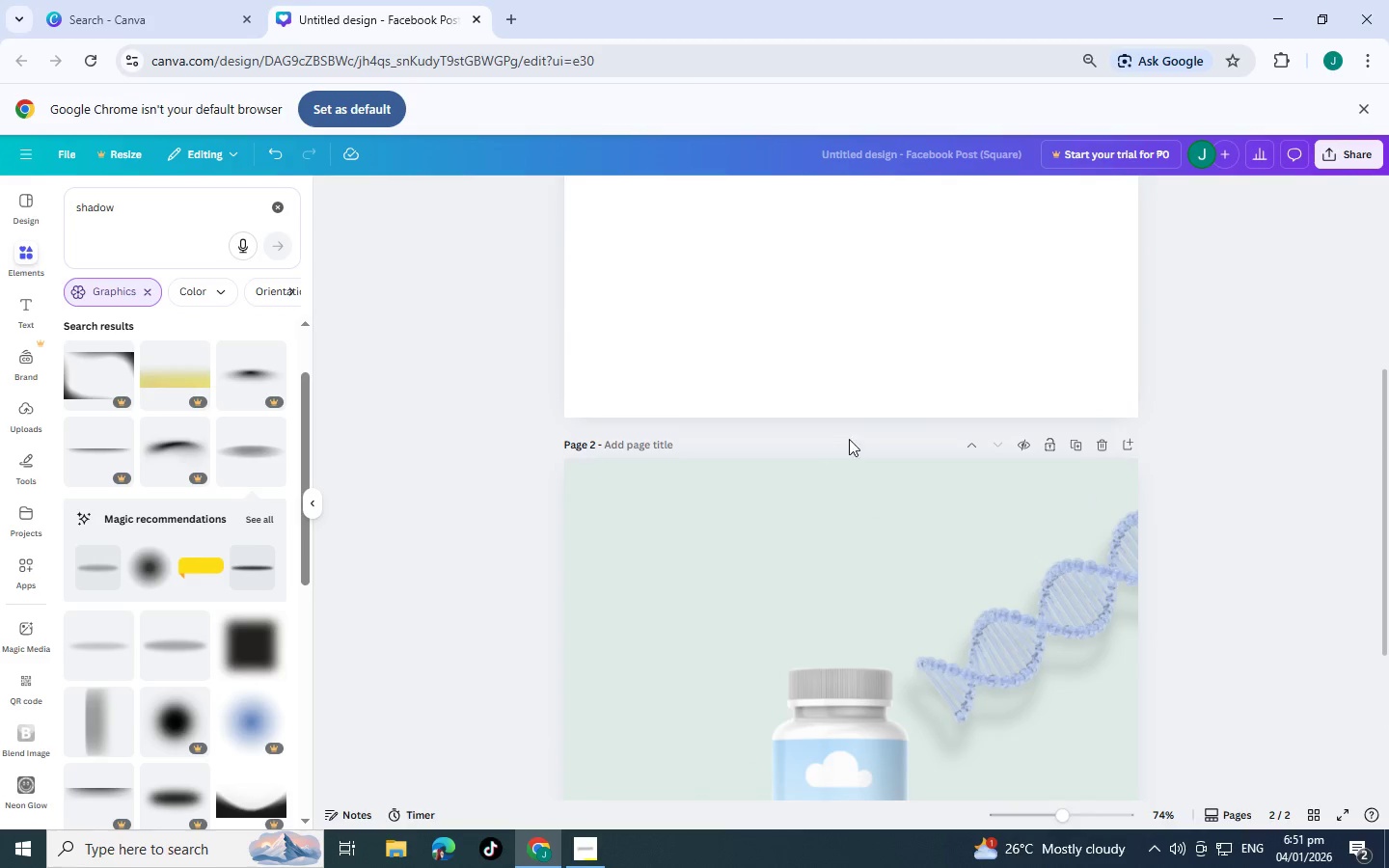 
scroll: coordinate [803, 443], scroll_direction: down, amount: 4.0
 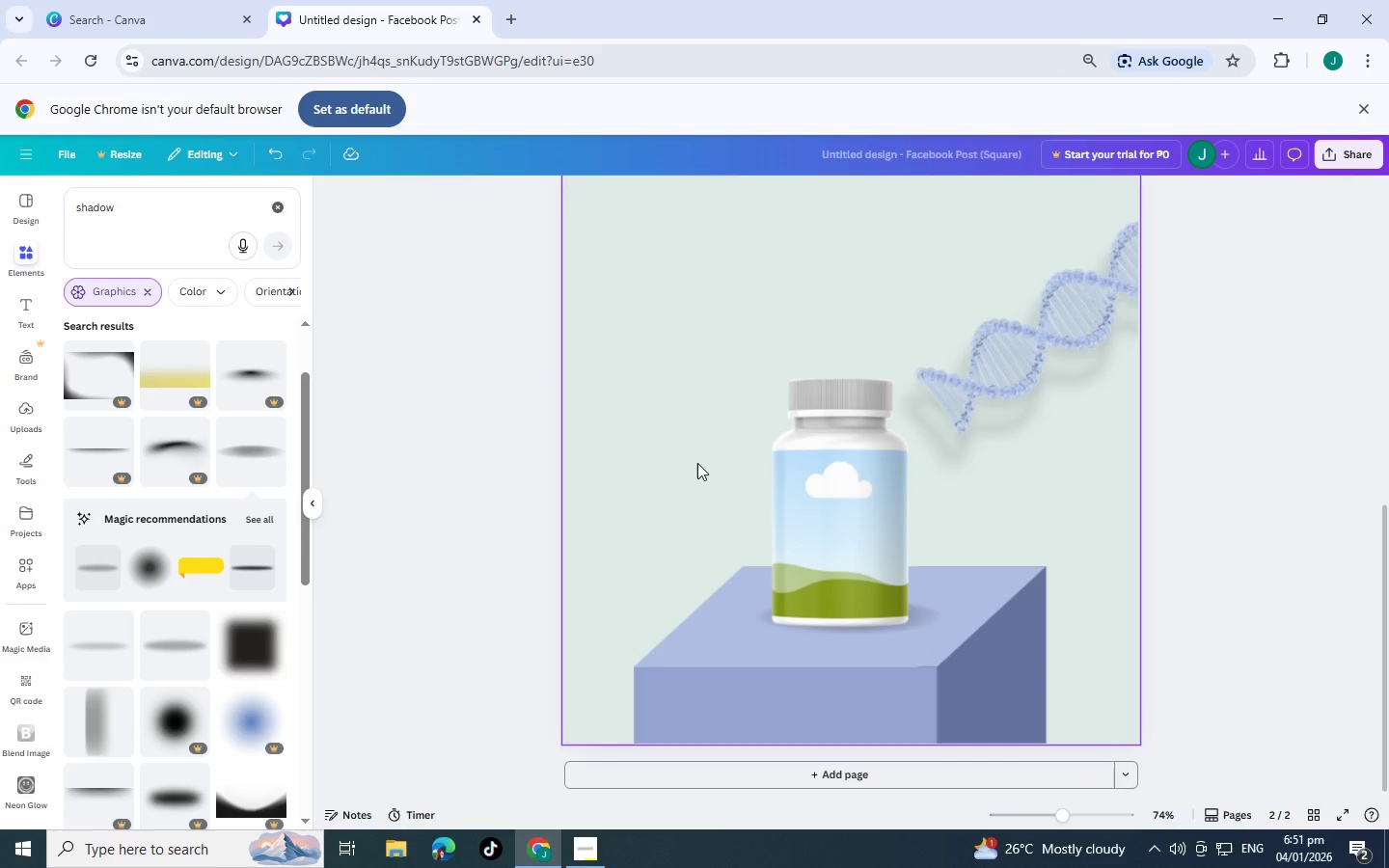 
scroll: coordinate [697, 463], scroll_direction: up, amount: 2.0
 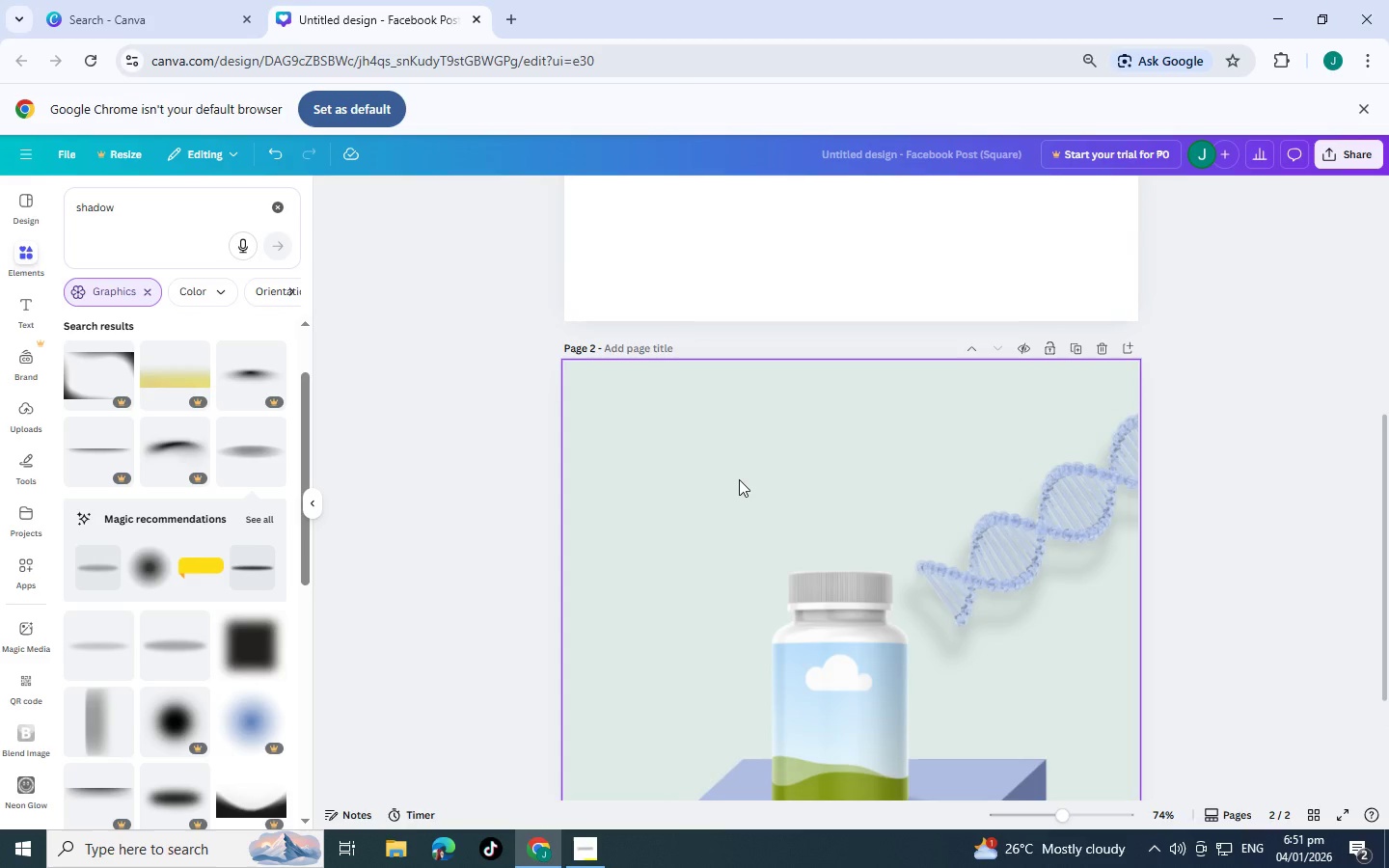 
scroll: coordinate [749, 463], scroll_direction: down, amount: 6.0
 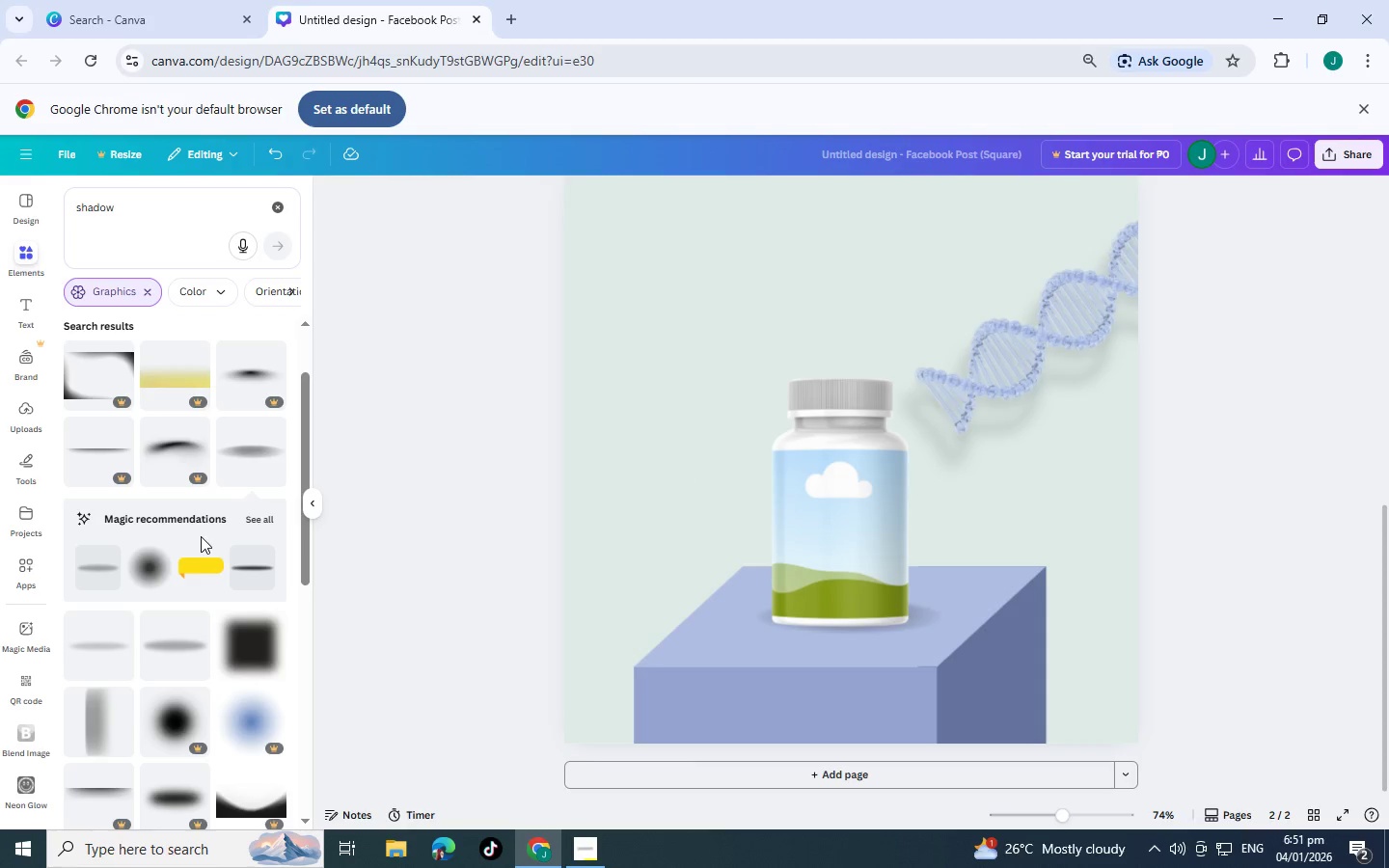 
scroll: coordinate [201, 536], scroll_direction: up, amount: 11.0
 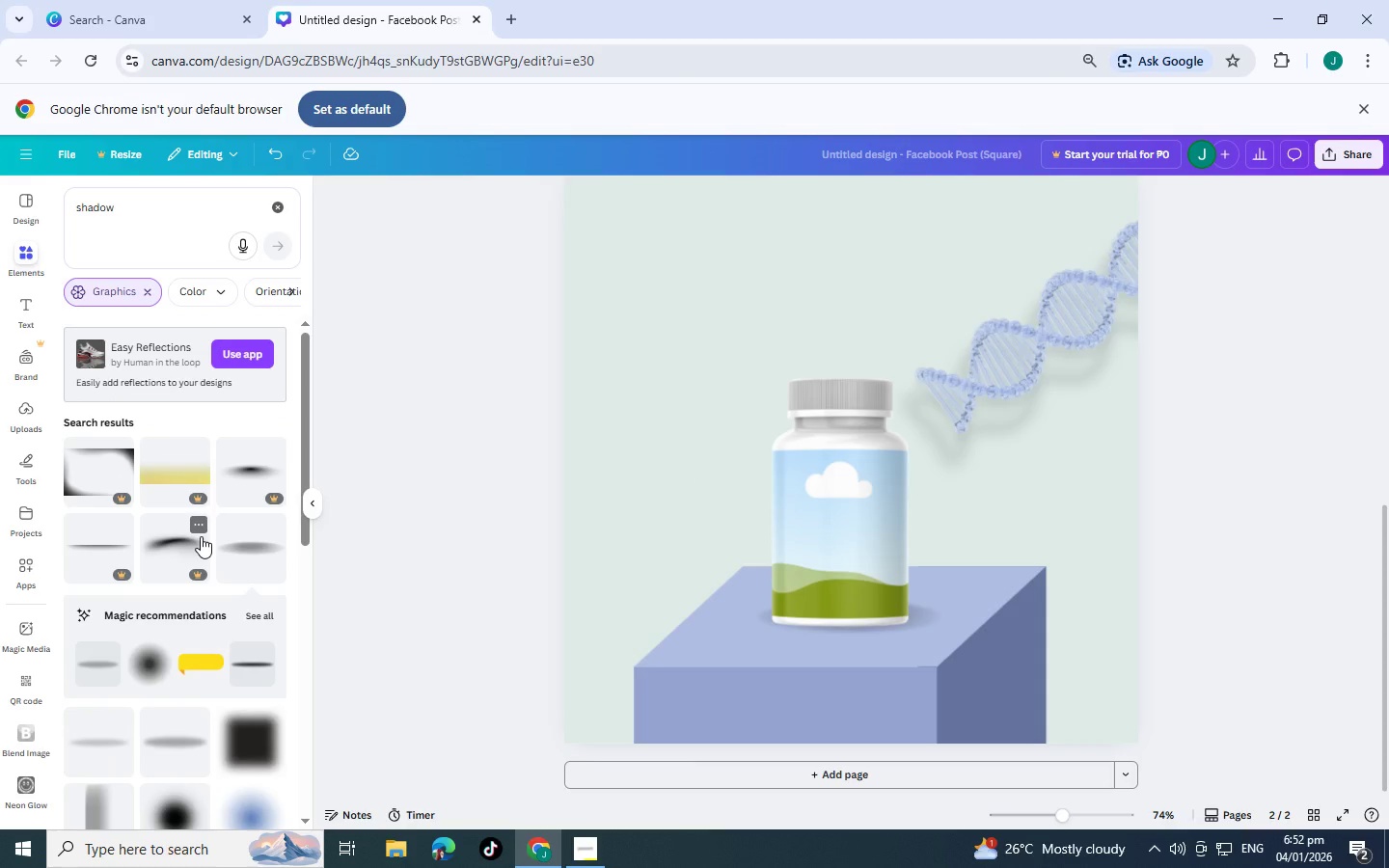 
scroll: coordinate [201, 536], scroll_direction: down, amount: 6.0
 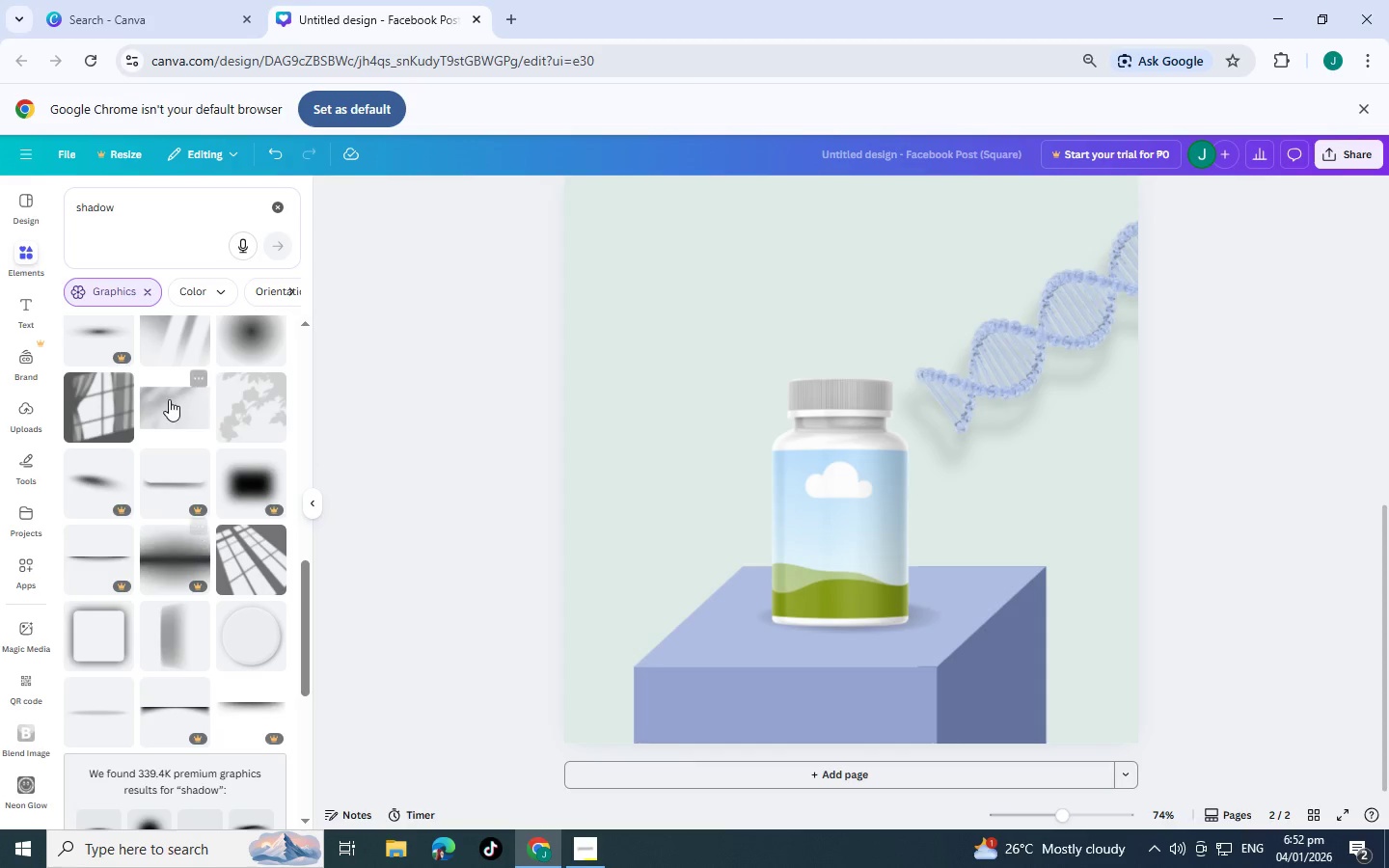 
scroll: coordinate [169, 399], scroll_direction: up, amount: 1.0
 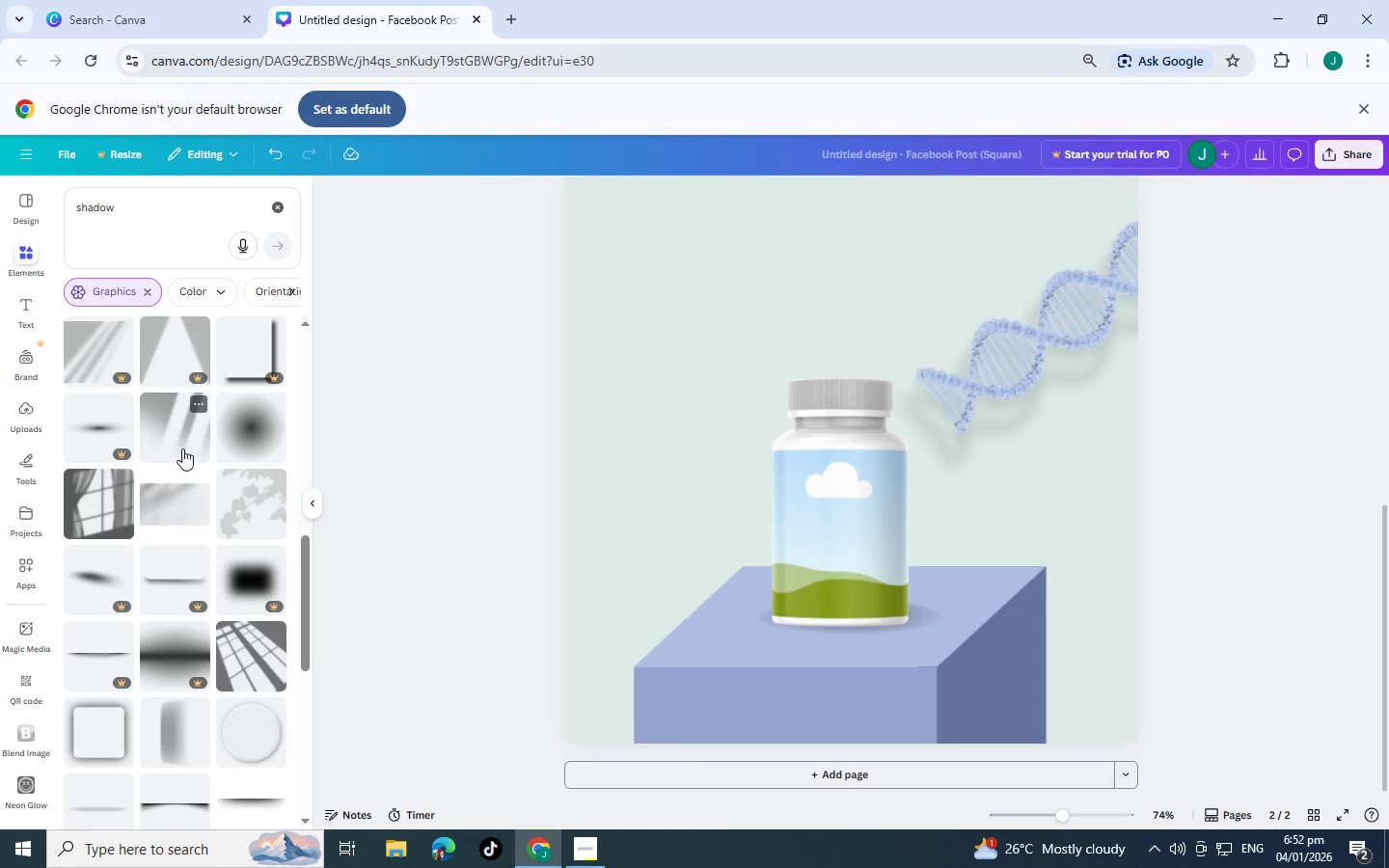 
left_click([175, 443])
 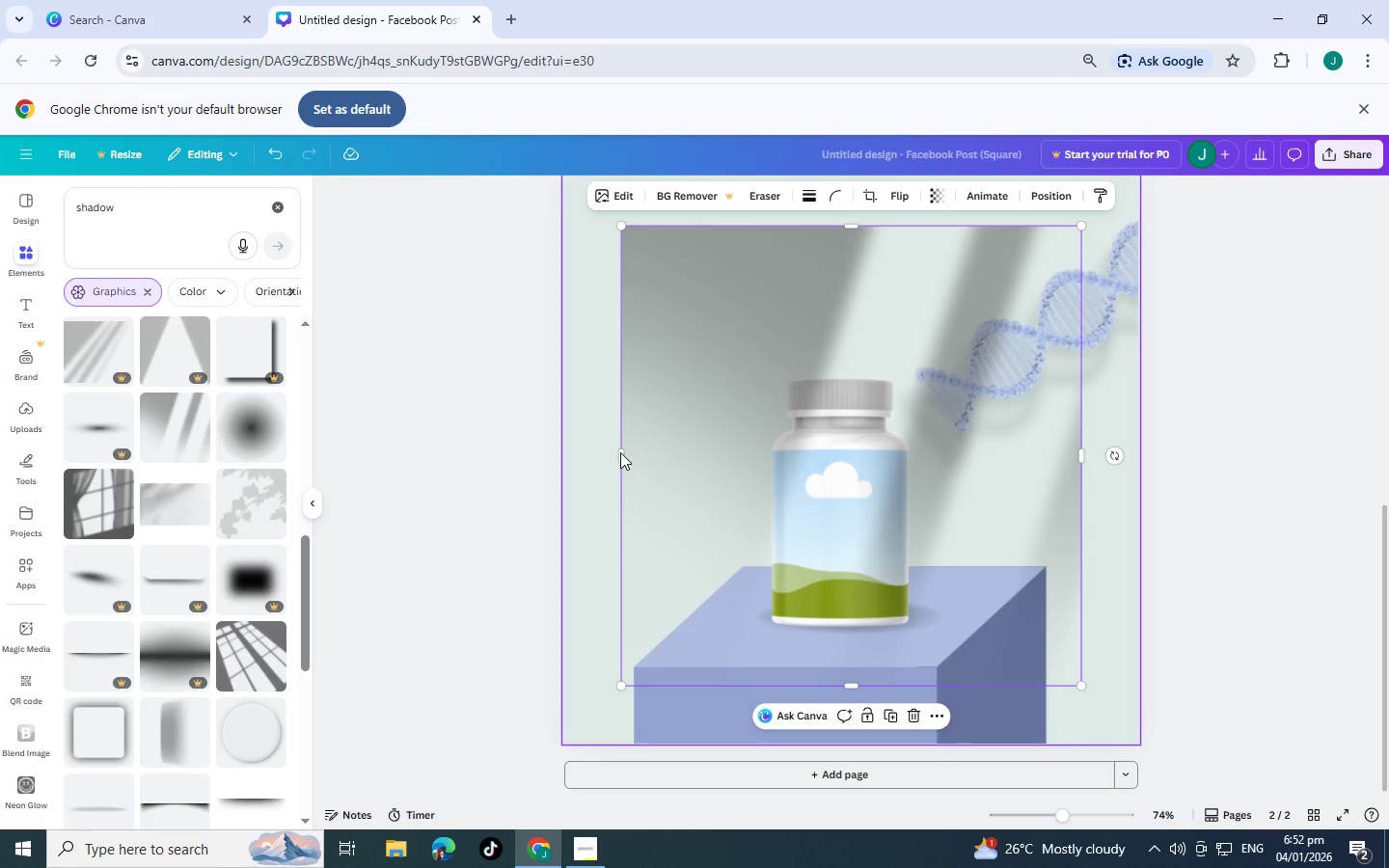 
scroll: coordinate [620, 452], scroll_direction: down, amount: 3.0
 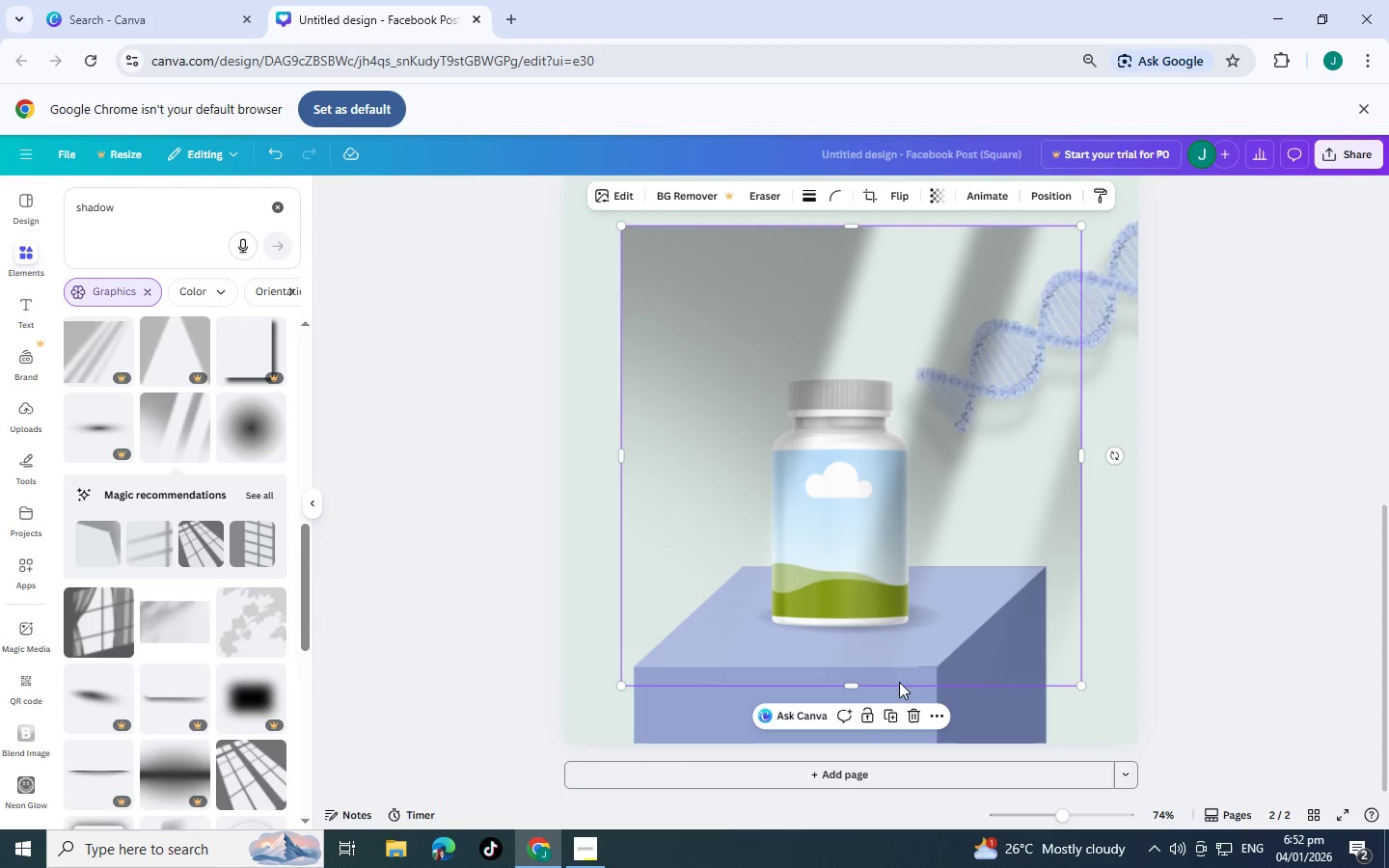 
left_click([906, 719])
 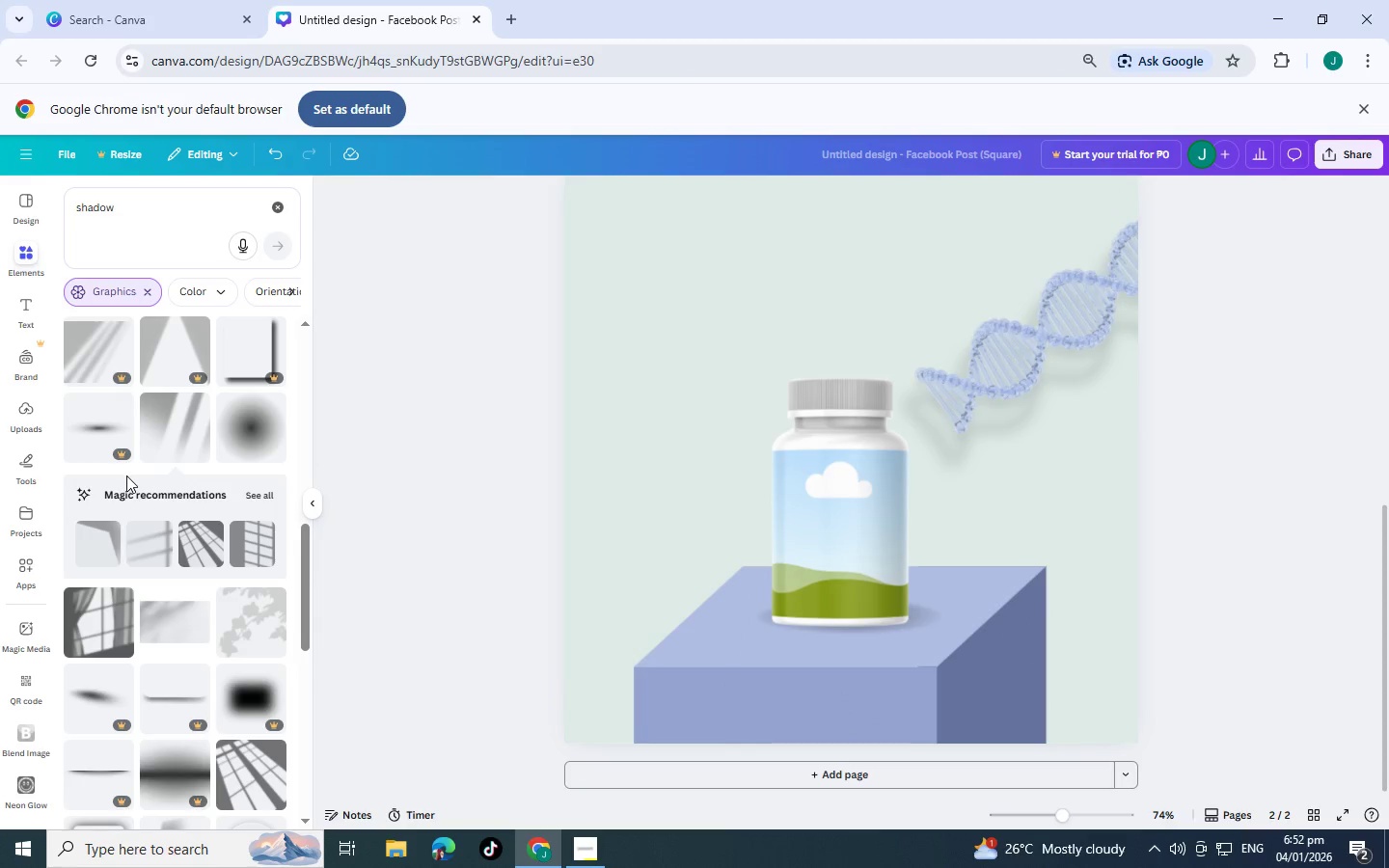 
scroll: coordinate [216, 485], scroll_direction: up, amount: 3.0
 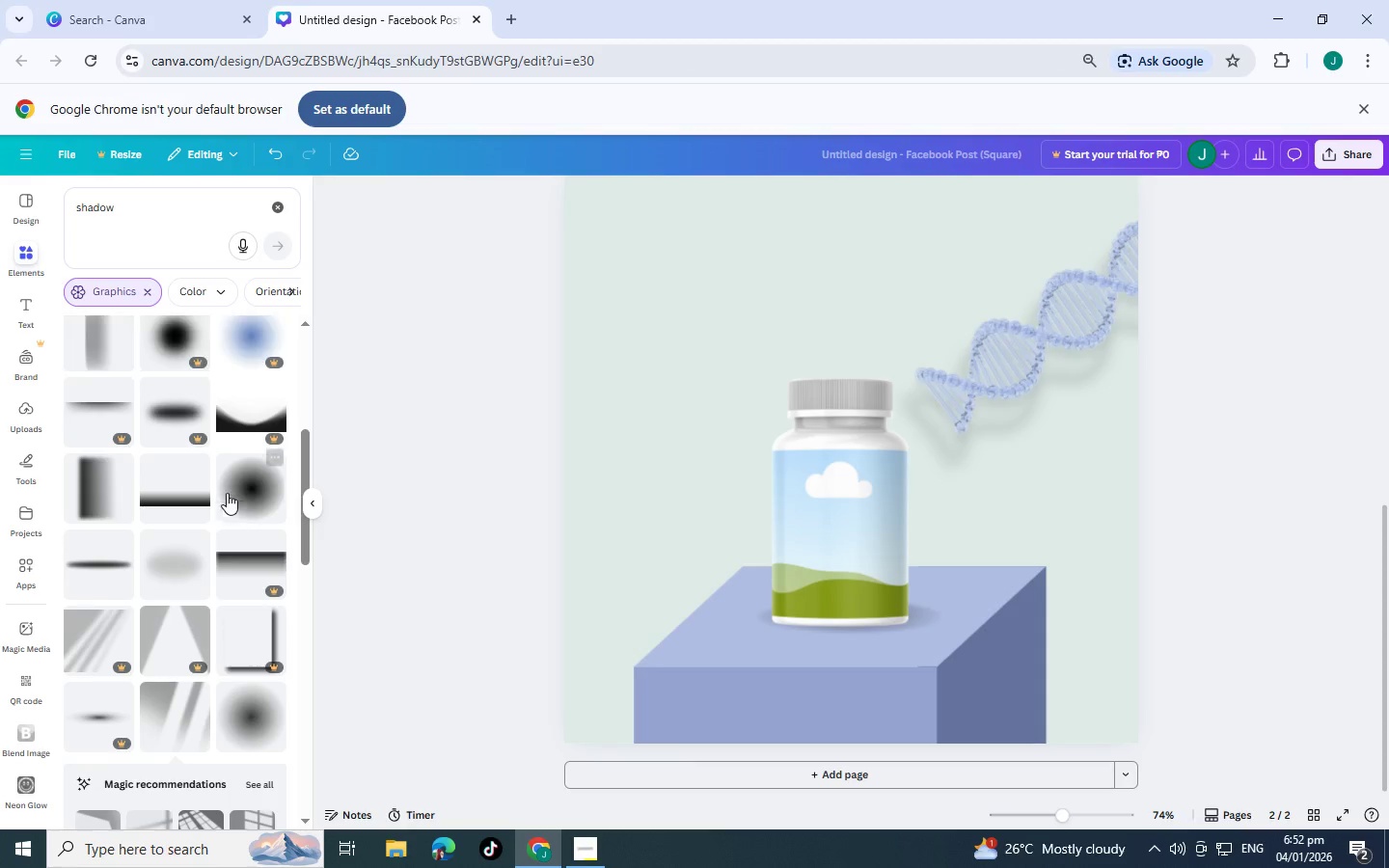 
scroll: coordinate [208, 618], scroll_direction: down, amount: 2.0
 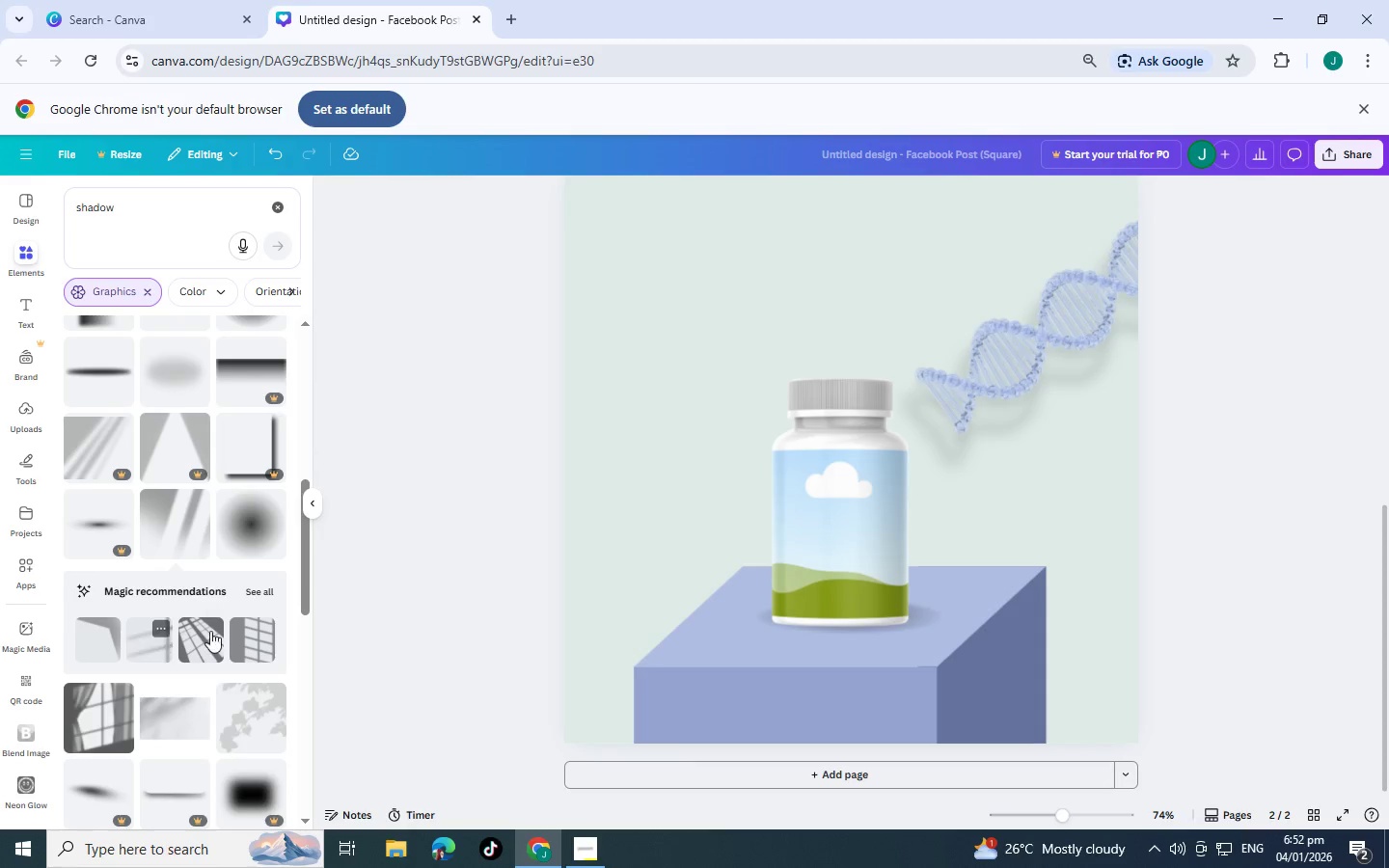 
left_click([250, 596])
 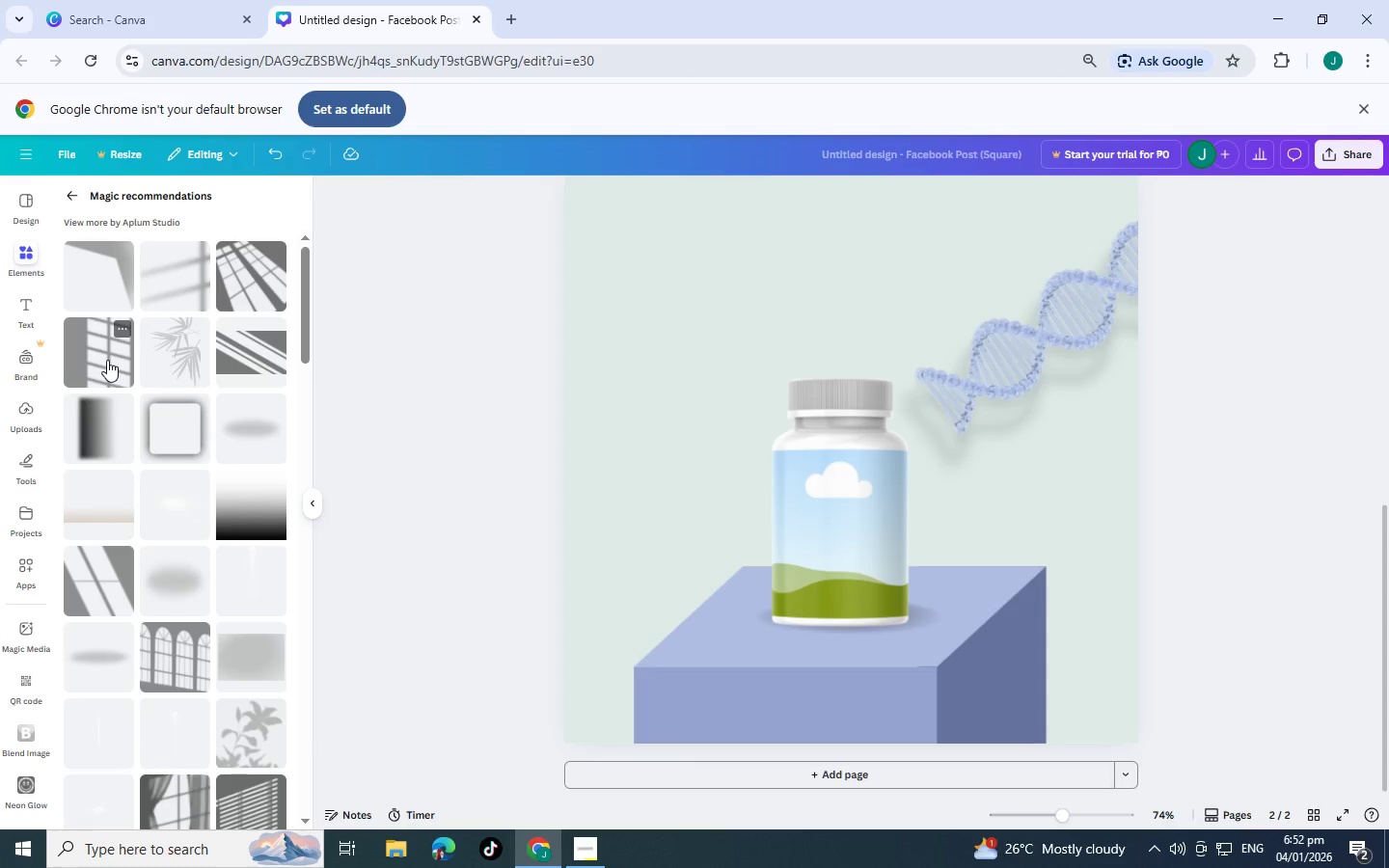 
left_click([107, 360])
 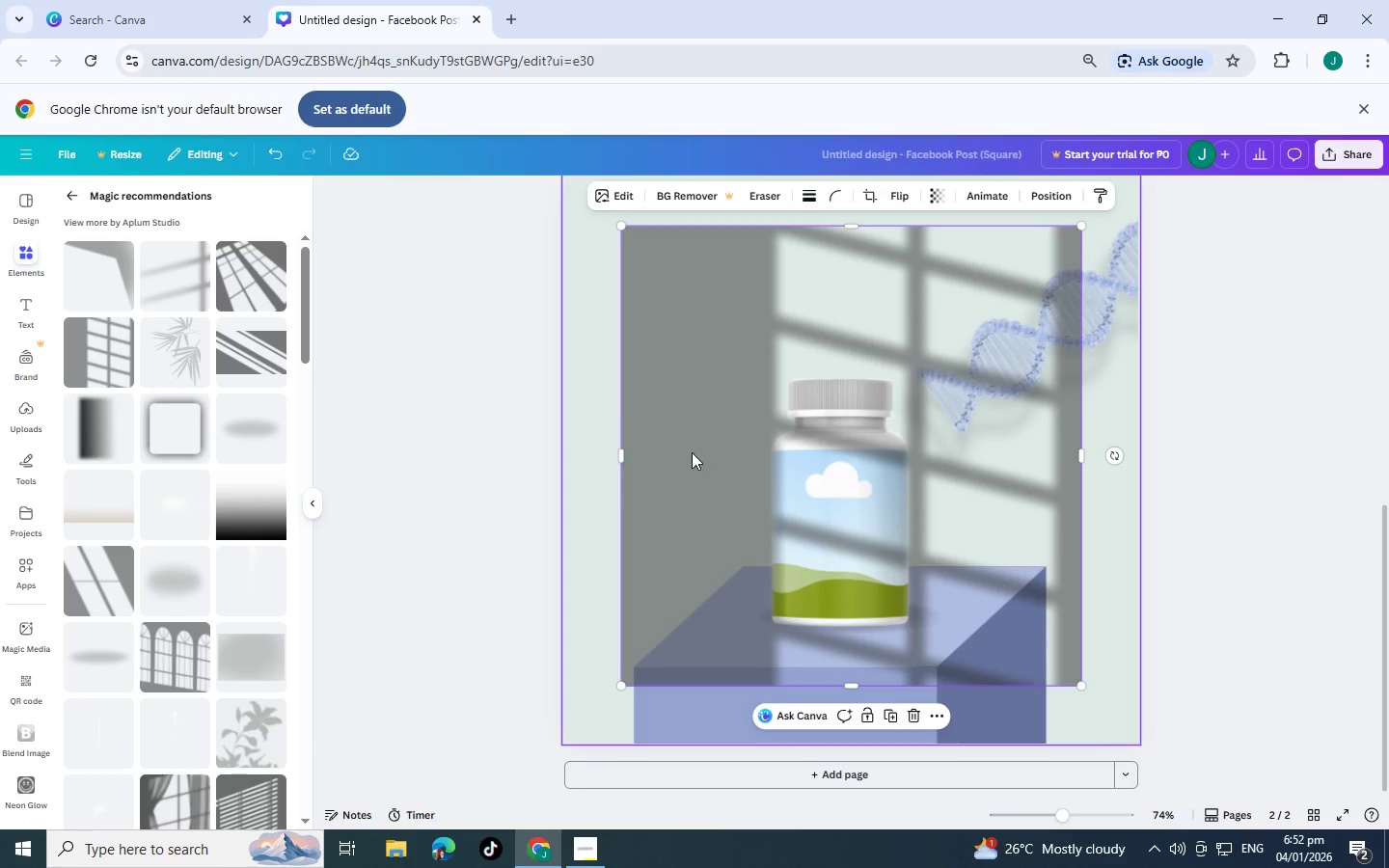 
scroll: coordinate [725, 483], scroll_direction: down, amount: 4.0
 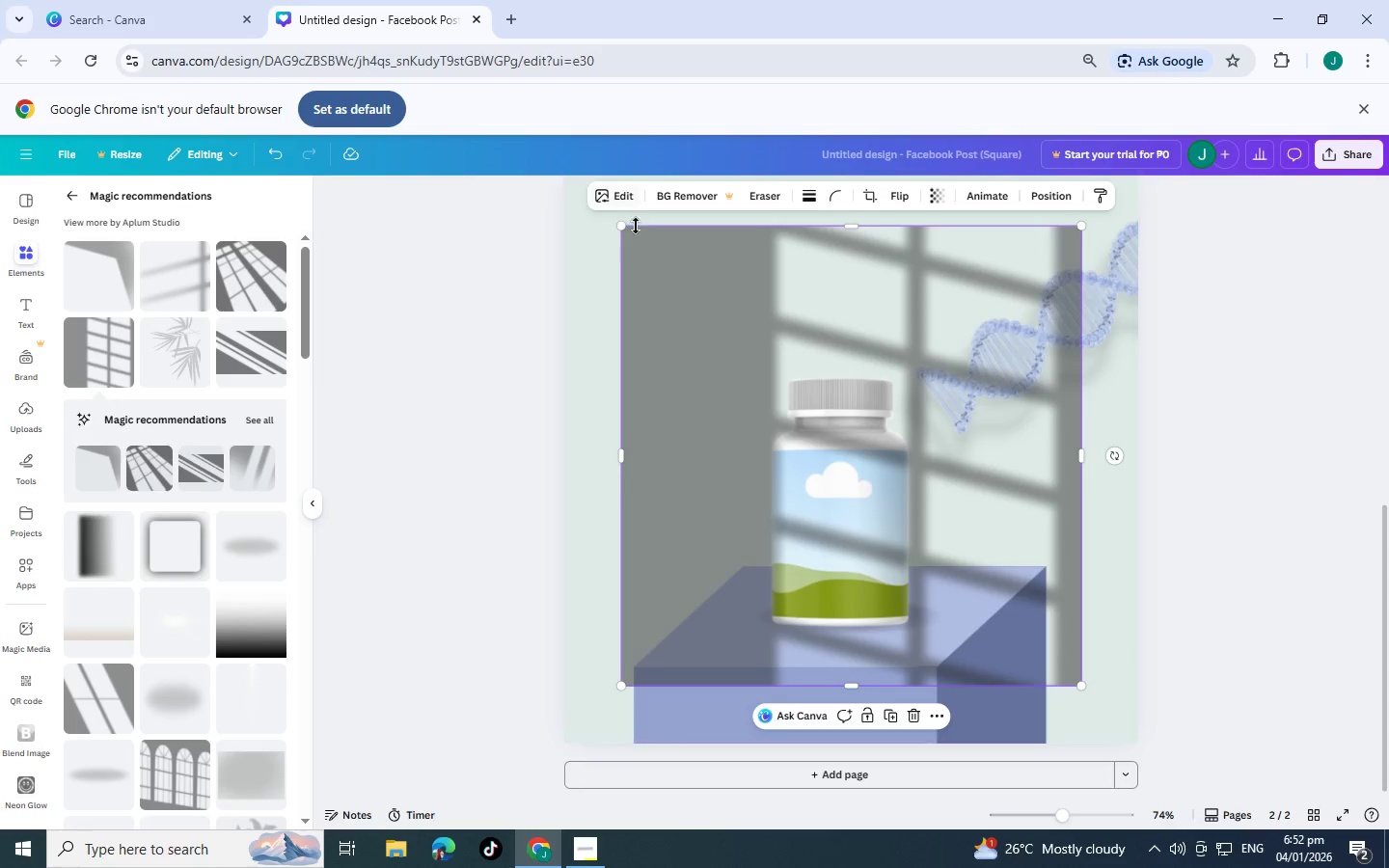 
scroll: coordinate [636, 229], scroll_direction: up, amount: 2.0
 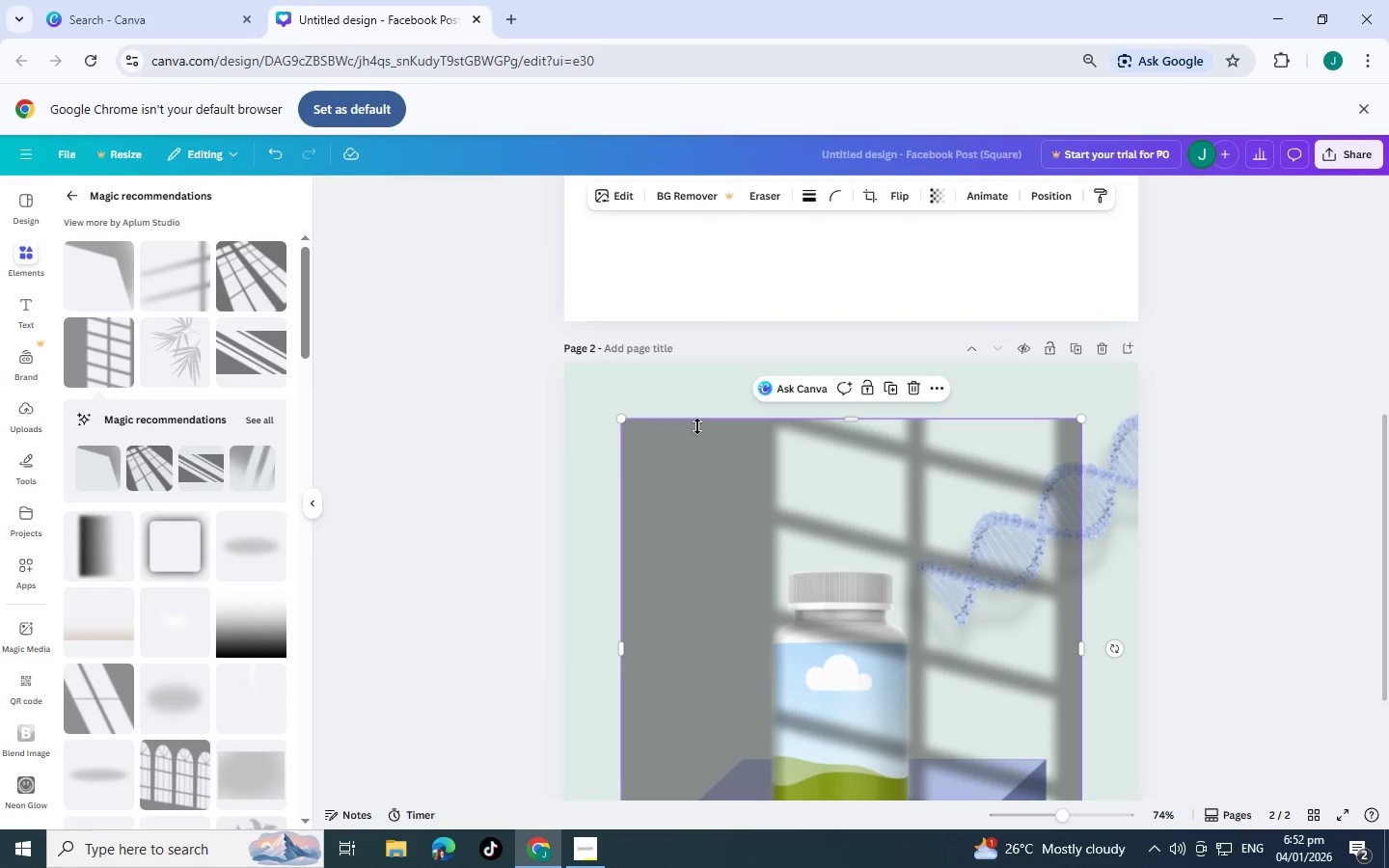 
left_click_drag(start_coordinate=[698, 436], to_coordinate=[642, 377])
 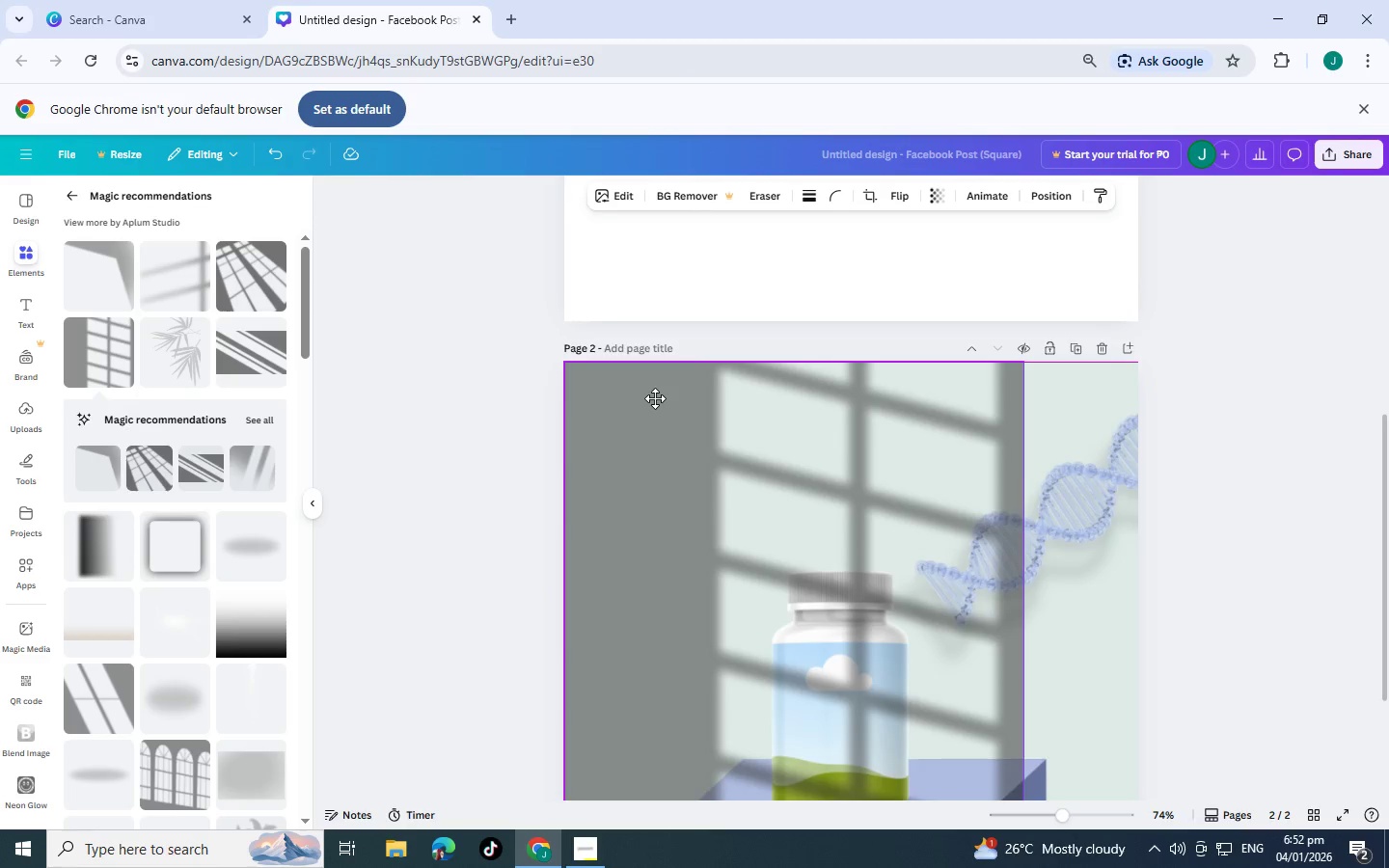 
scroll: coordinate [1036, 640], scroll_direction: down, amount: 5.0
 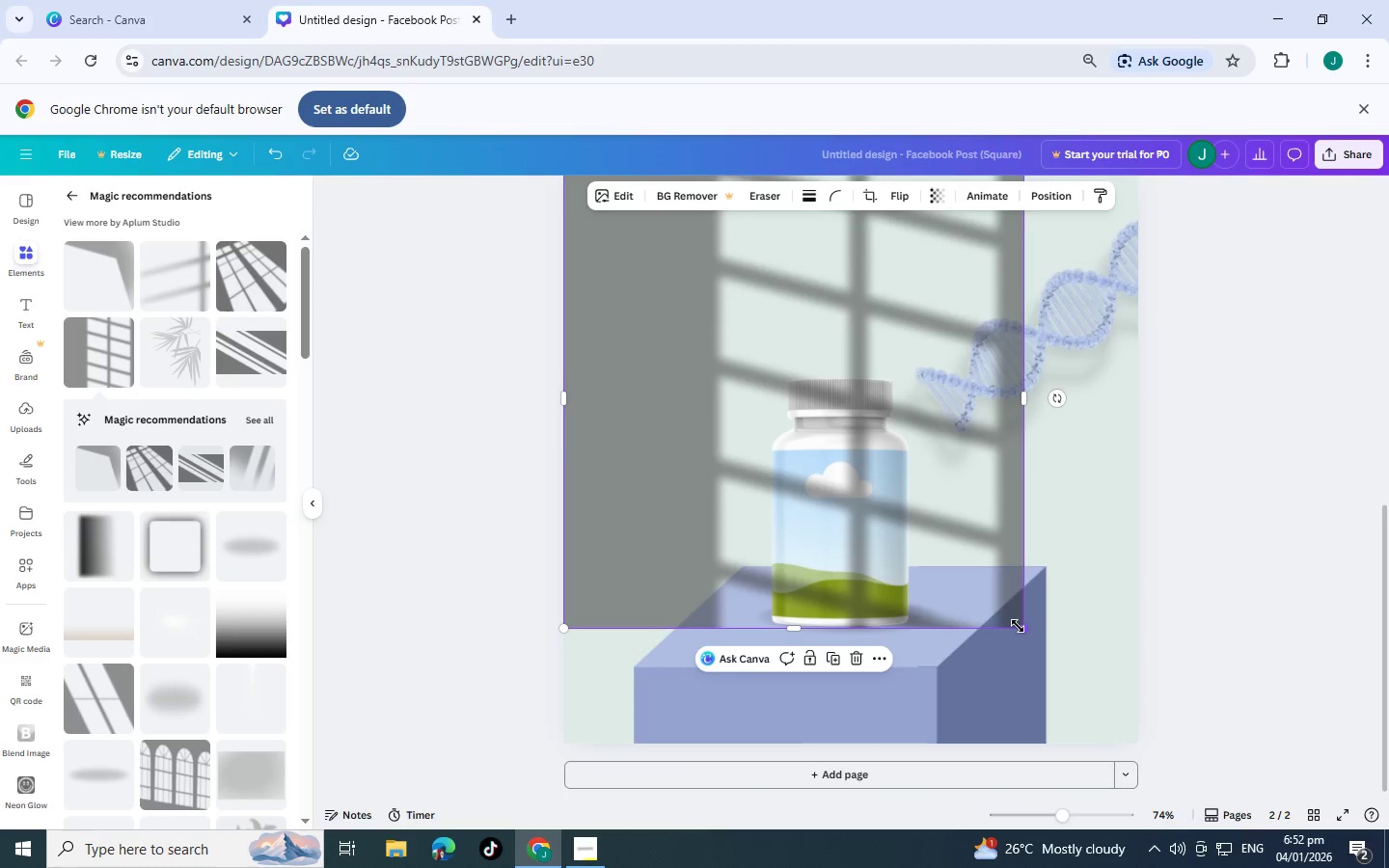 
left_click_drag(start_coordinate=[1023, 627], to_coordinate=[1165, 712])
 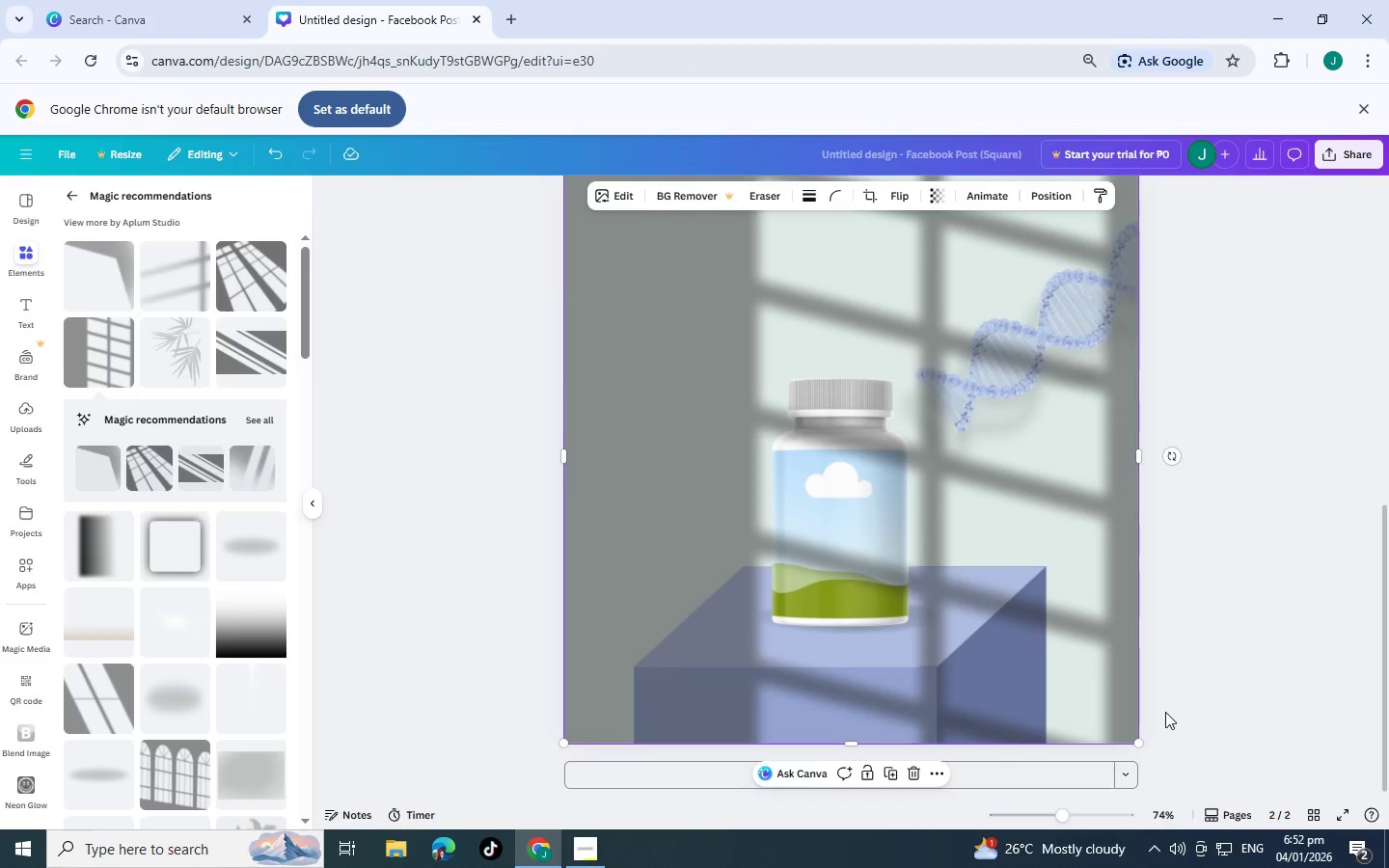 
scroll: coordinate [1165, 712], scroll_direction: up, amount: 2.0
 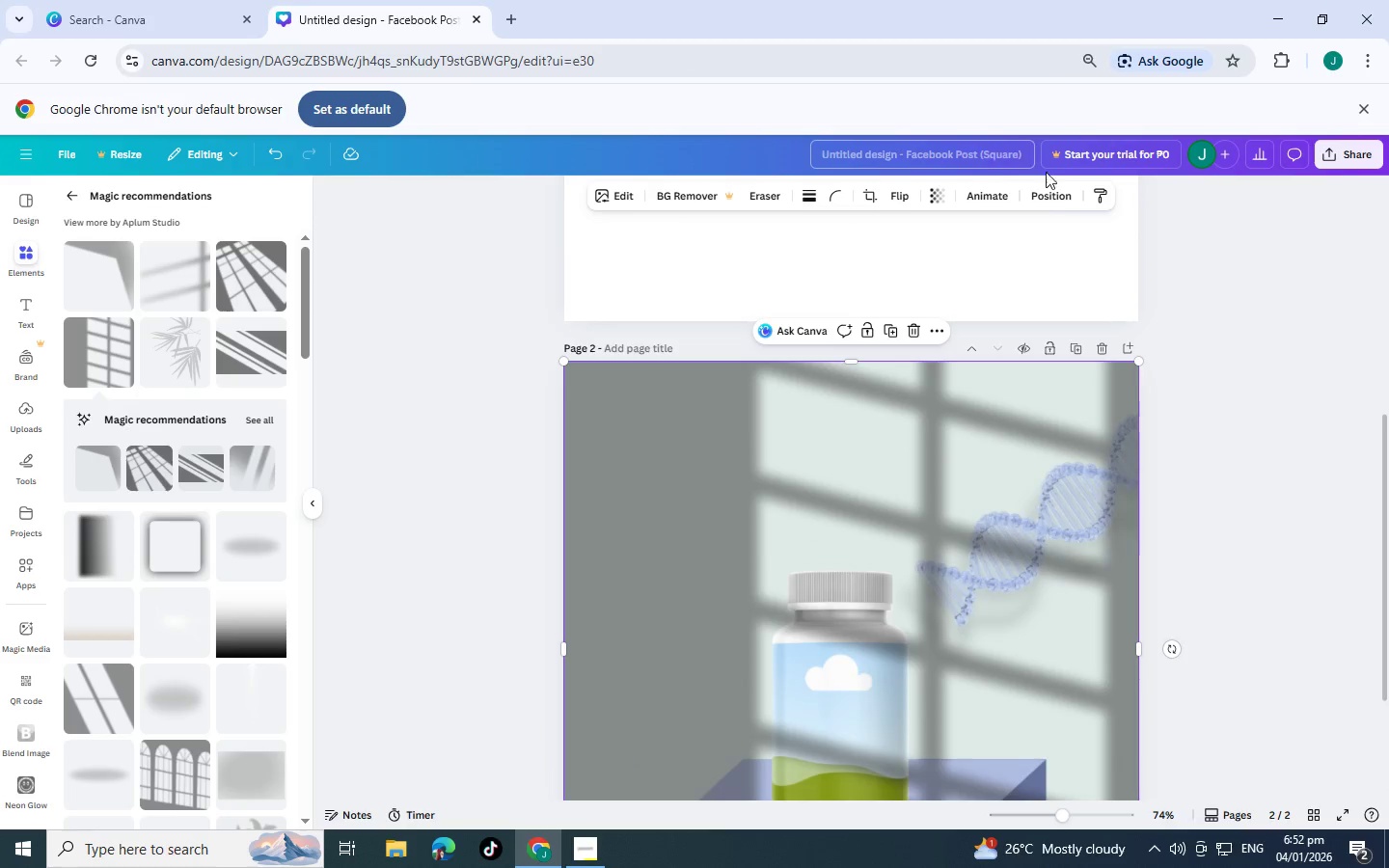 
left_click([935, 194])
 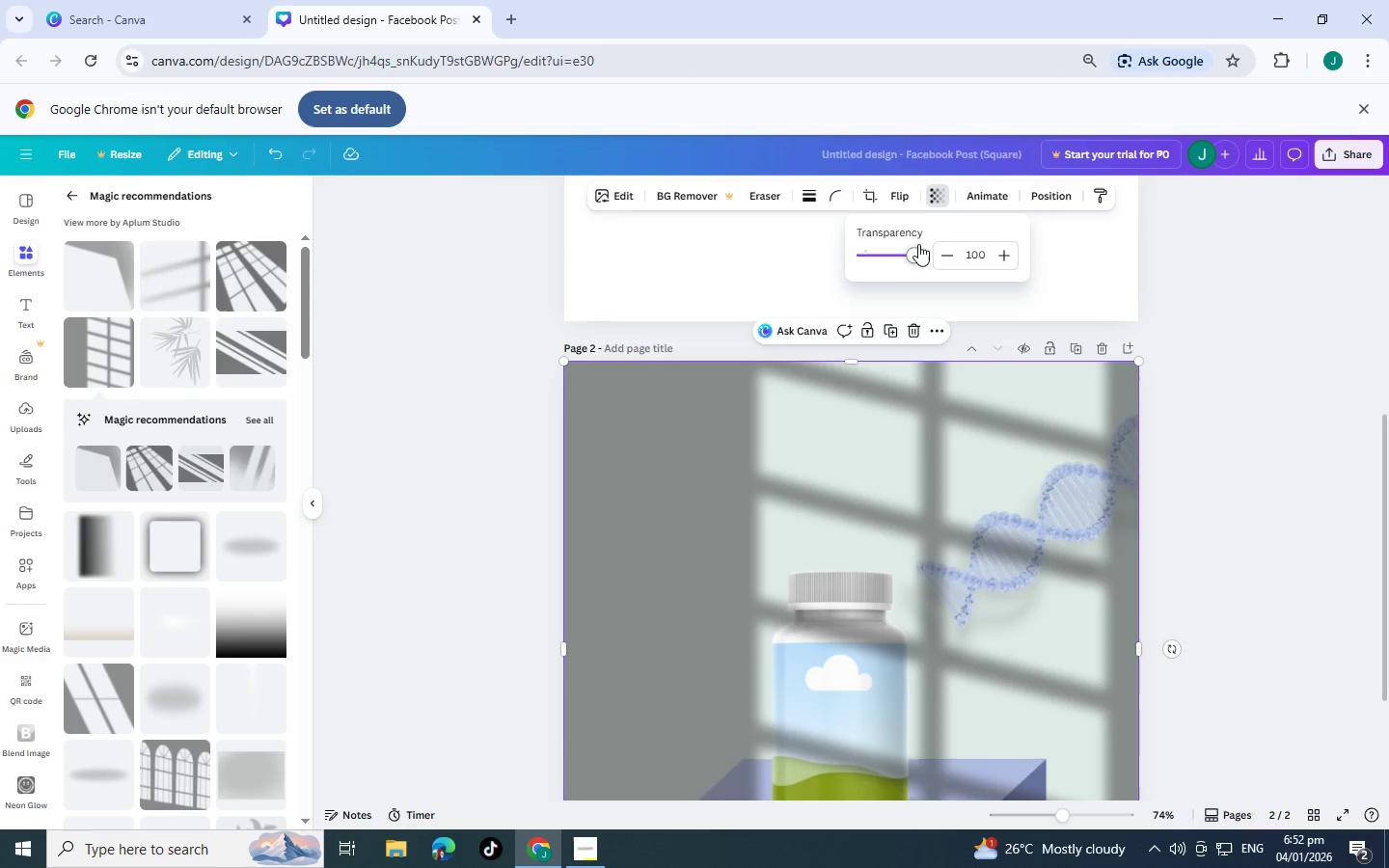 
left_click_drag(start_coordinate=[943, 248], to_coordinate=[920, 255])
 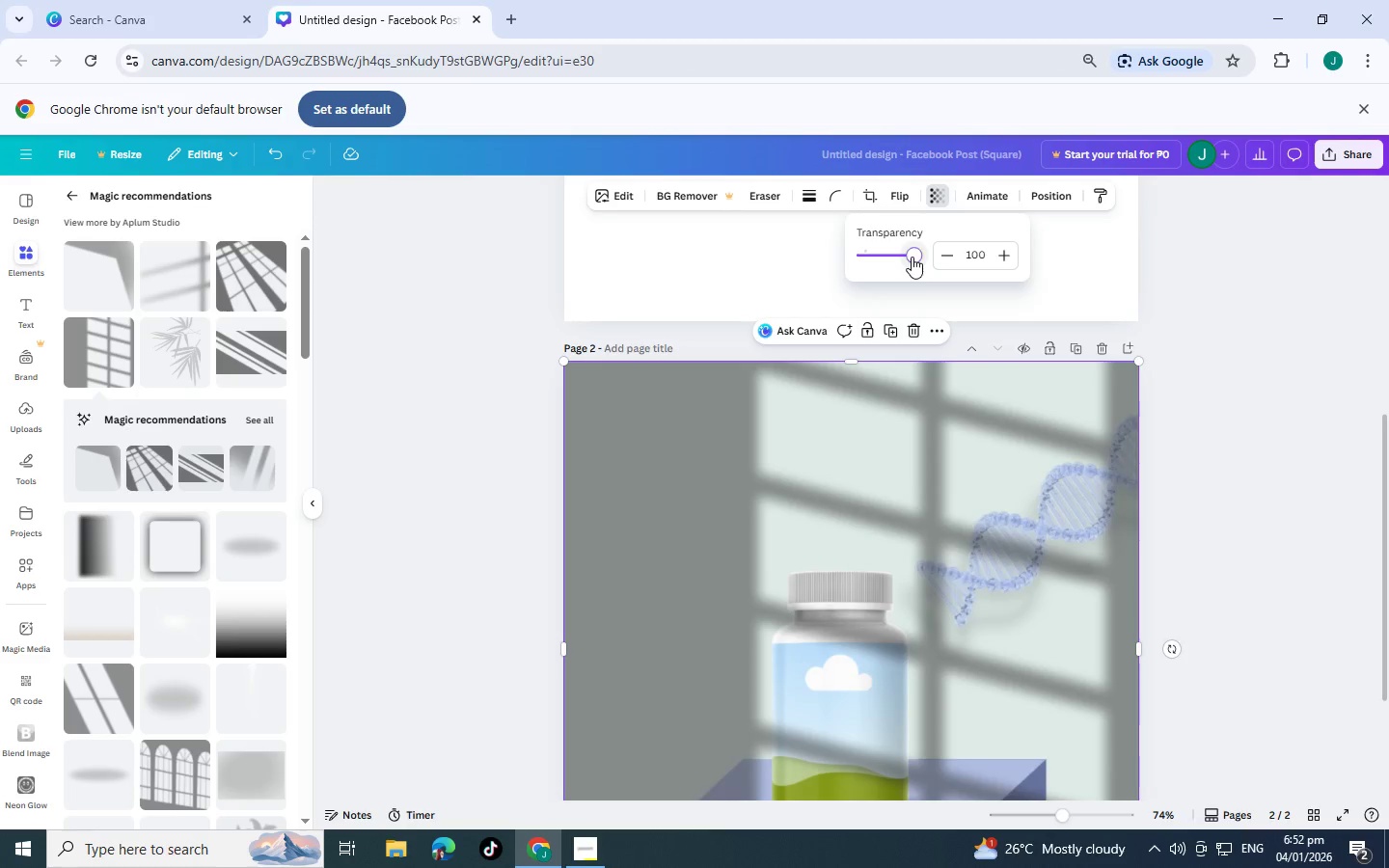 
left_click_drag(start_coordinate=[912, 257], to_coordinate=[871, 269])
 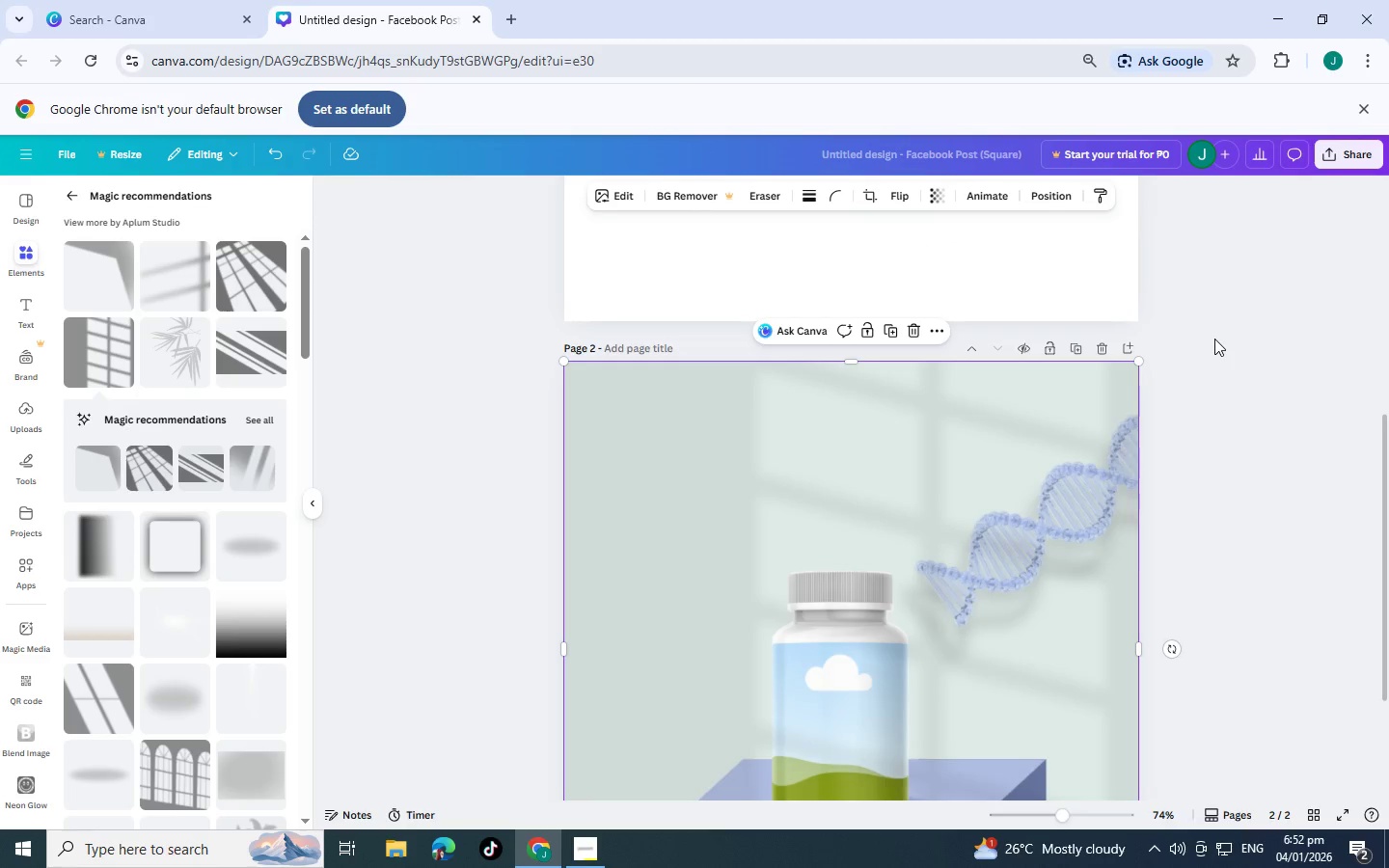 
double_click([1214, 339])
 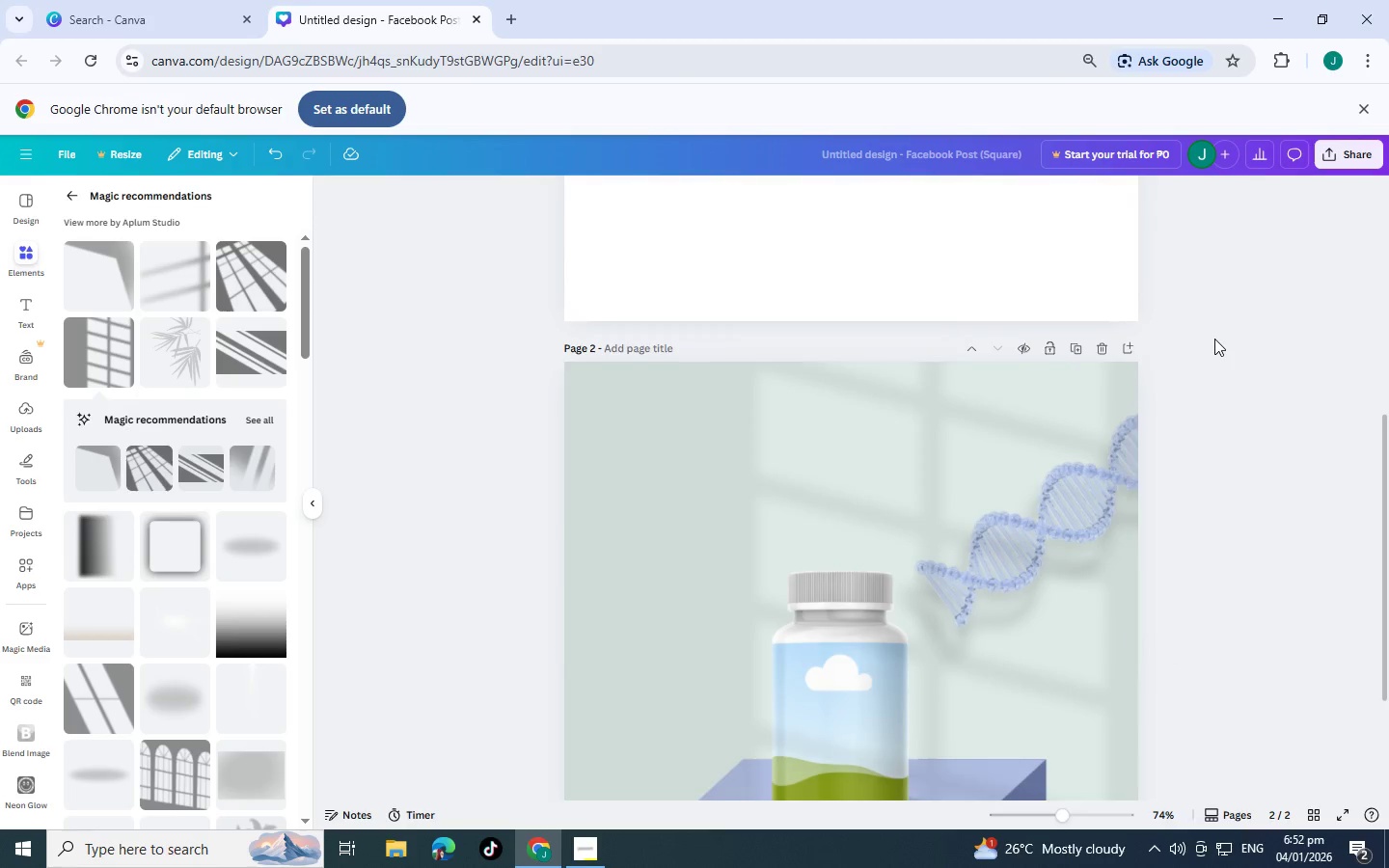 
scroll: coordinate [1187, 326], scroll_direction: down, amount: 5.0
 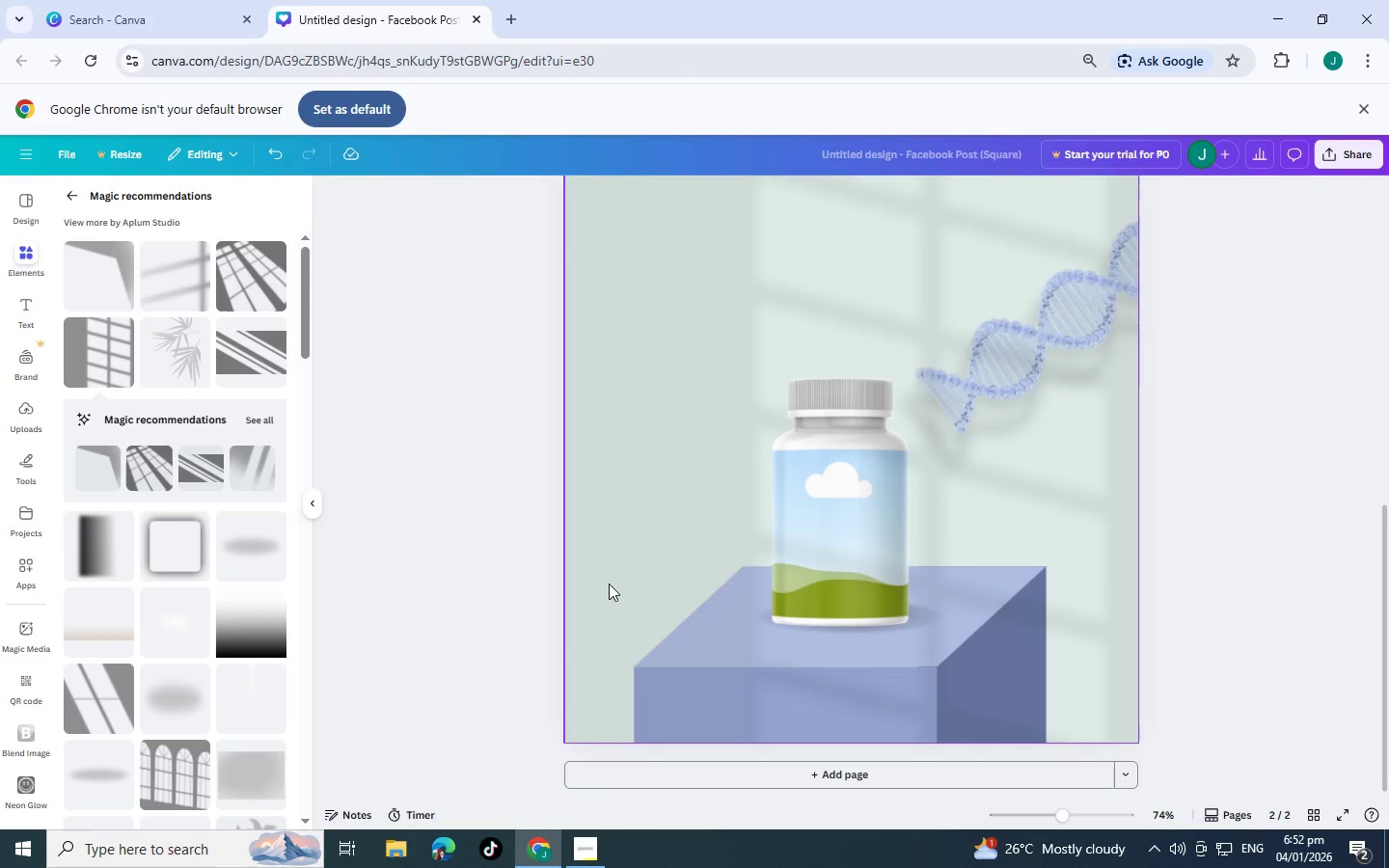 
left_click([609, 583])
 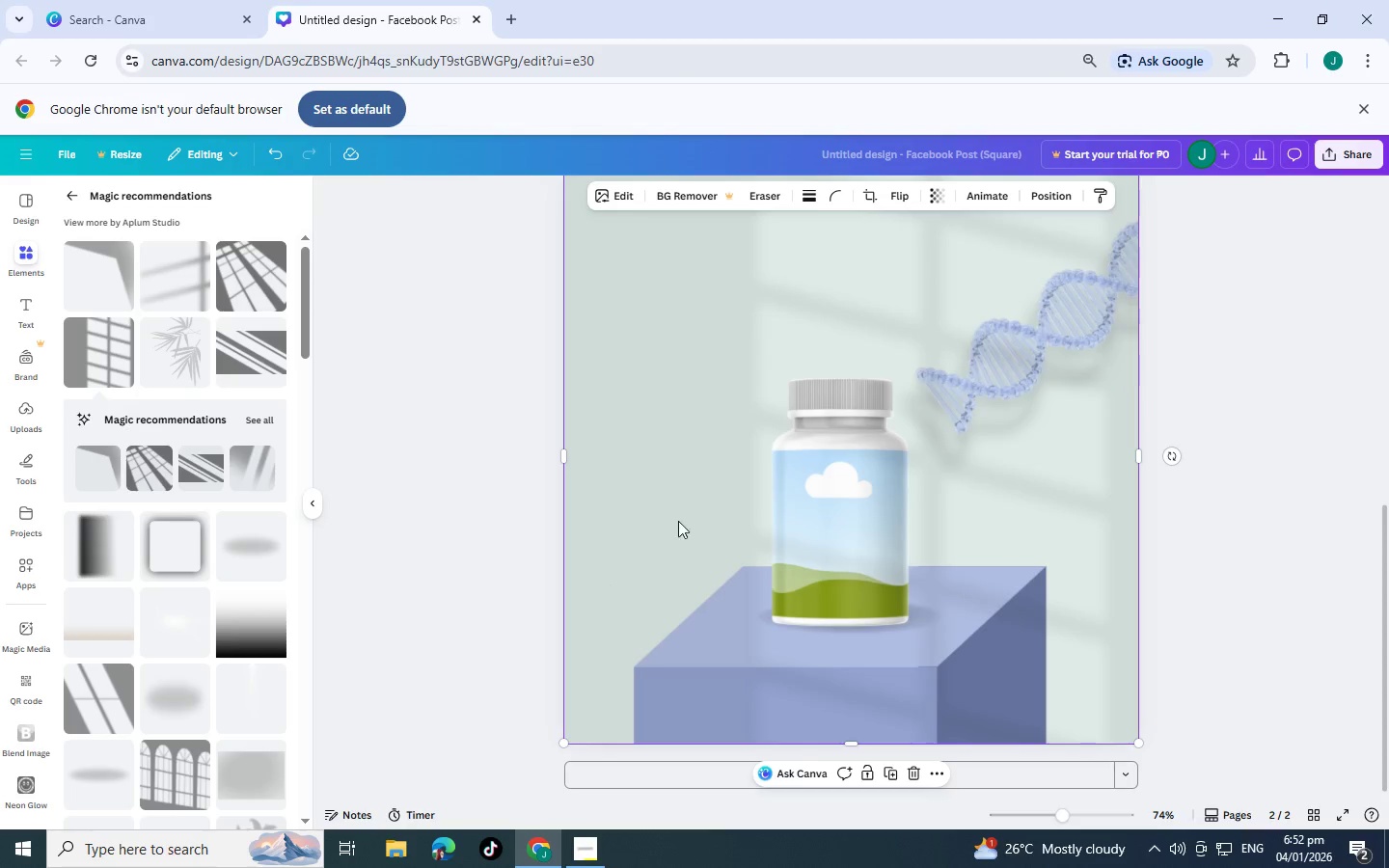 
scroll: coordinate [686, 512], scroll_direction: up, amount: 3.0
 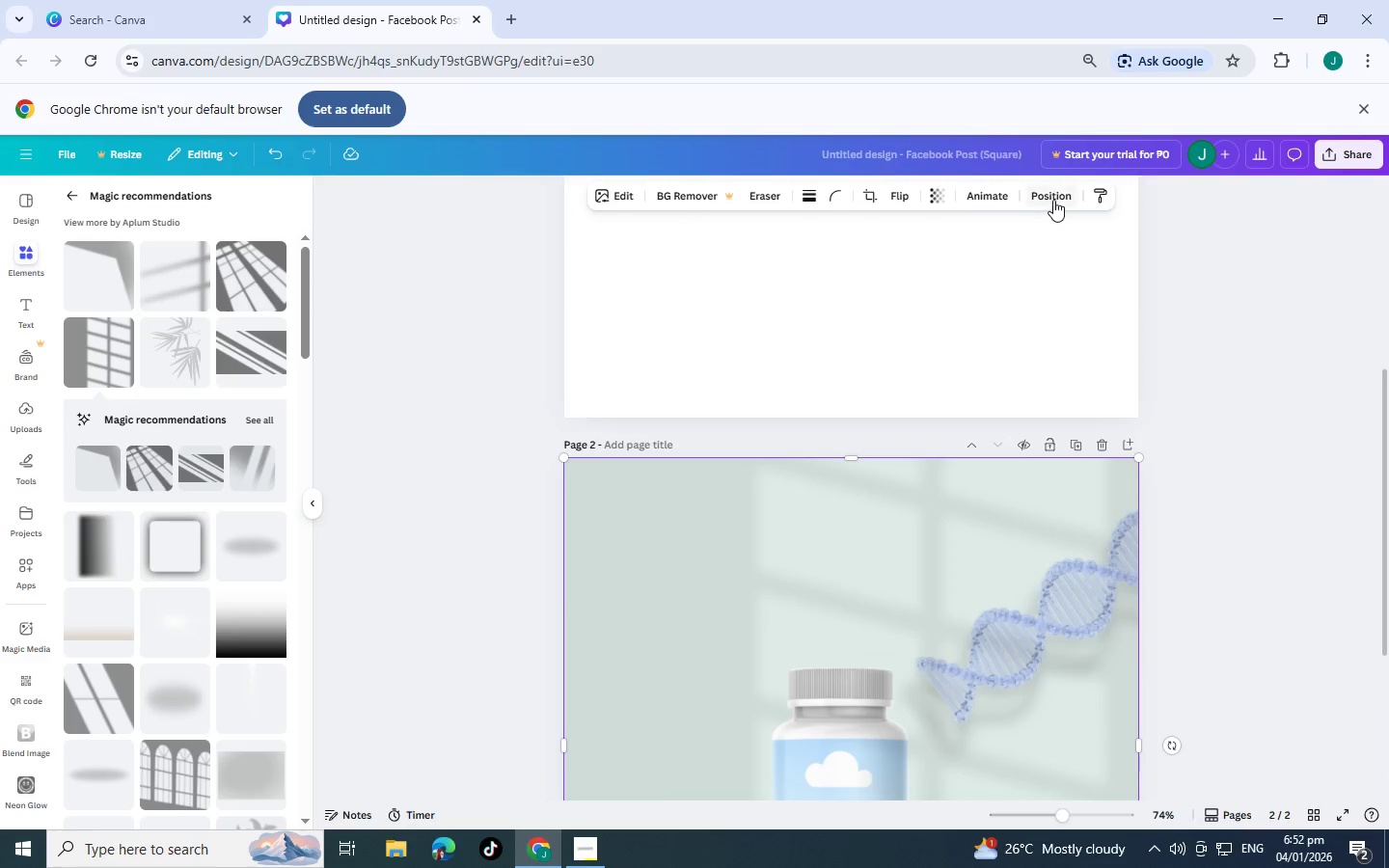 
left_click([1053, 200])
 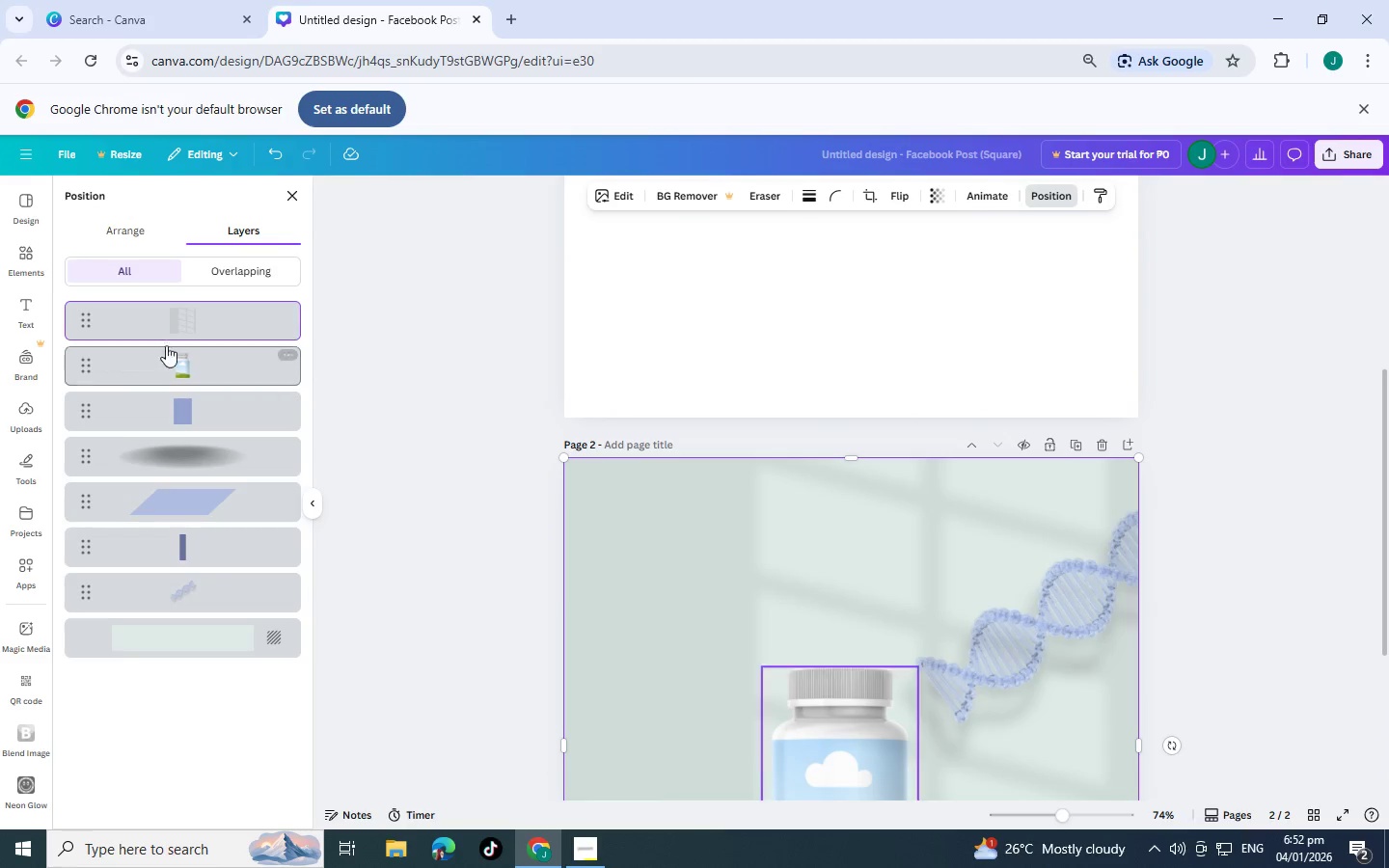 
left_click_drag(start_coordinate=[194, 314], to_coordinate=[204, 578])
 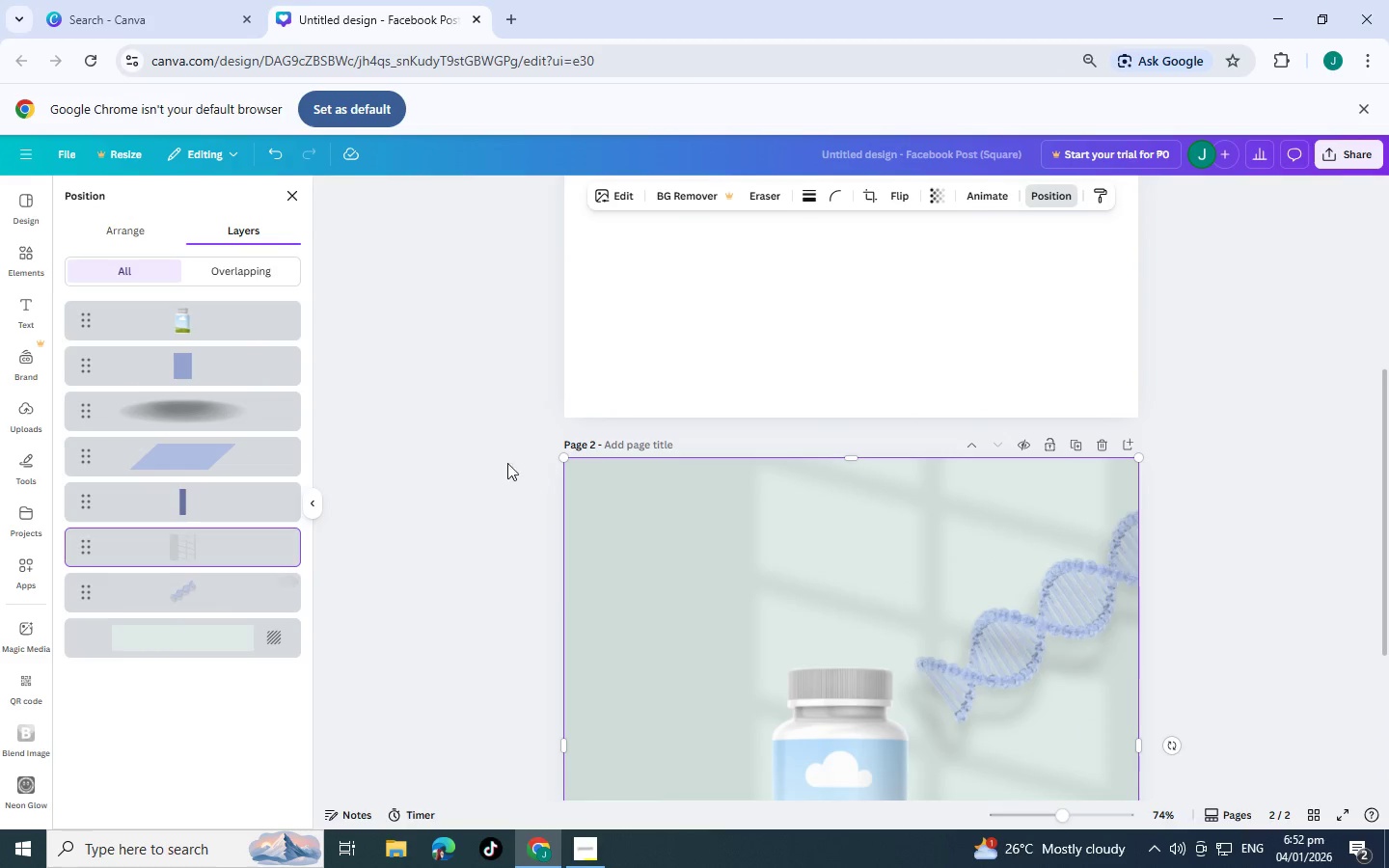 
left_click([484, 456])
 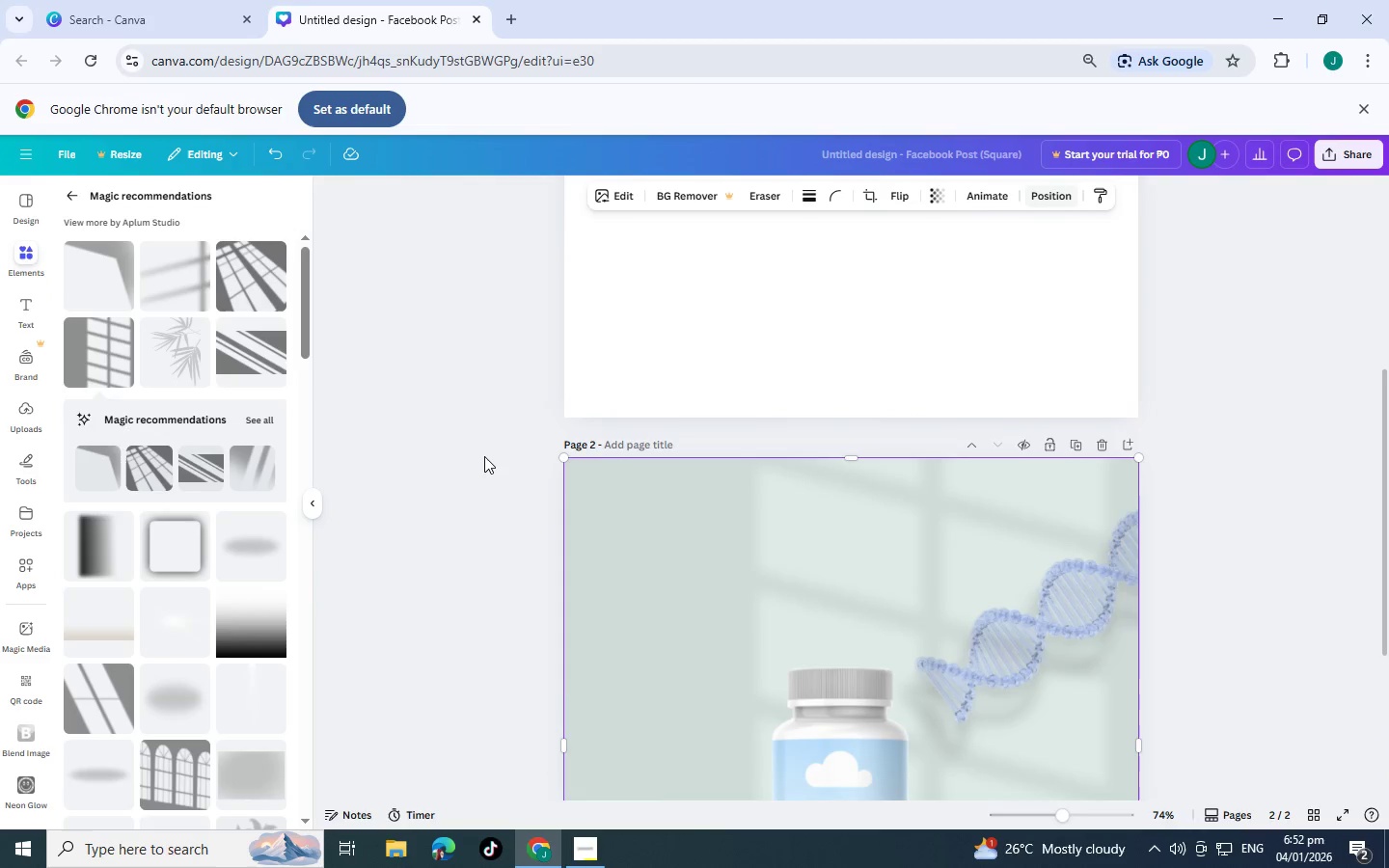 
scroll: coordinate [480, 525], scroll_direction: down, amount: 6.0
 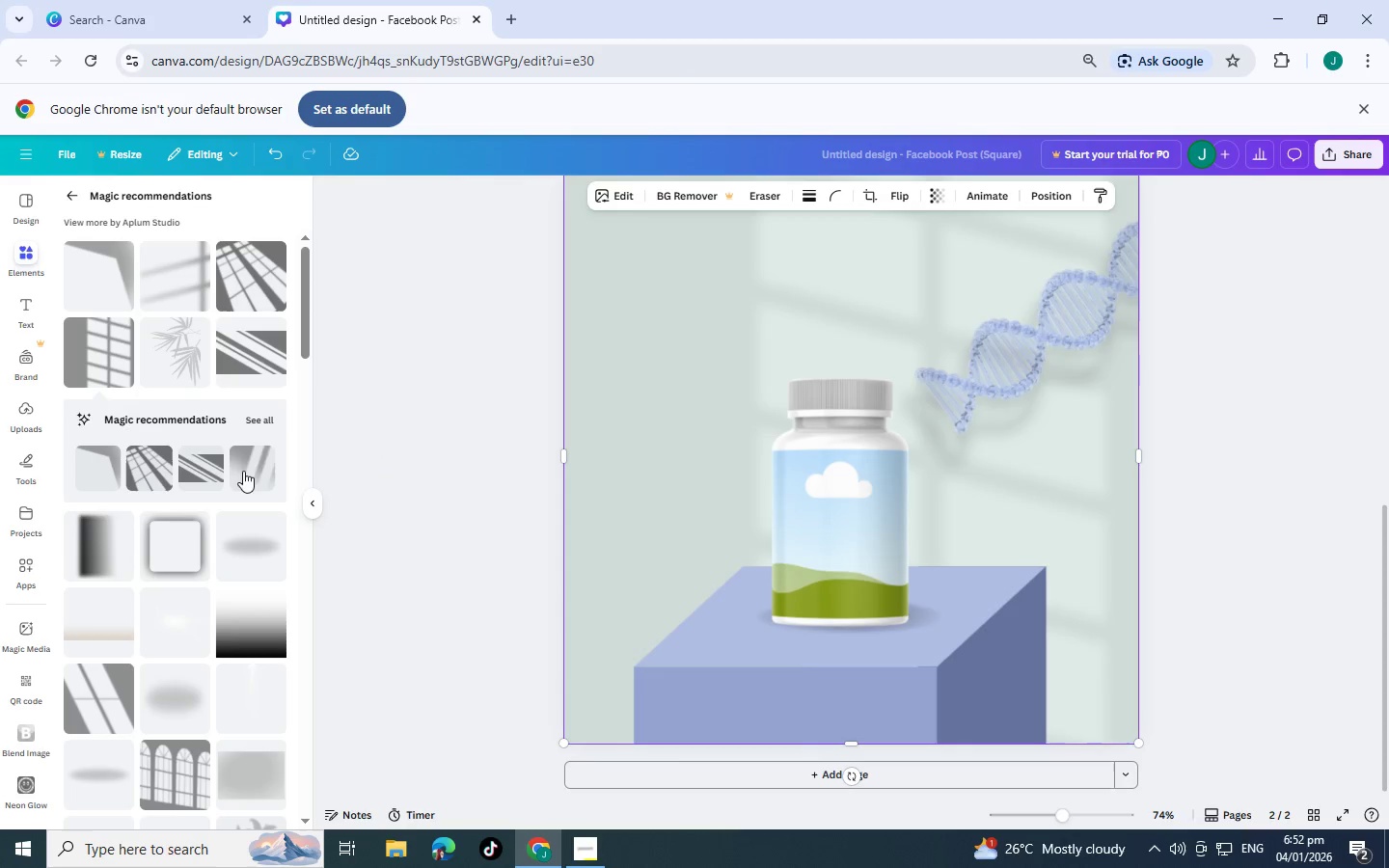 
scroll: coordinate [800, 471], scroll_direction: up, amount: 3.0
 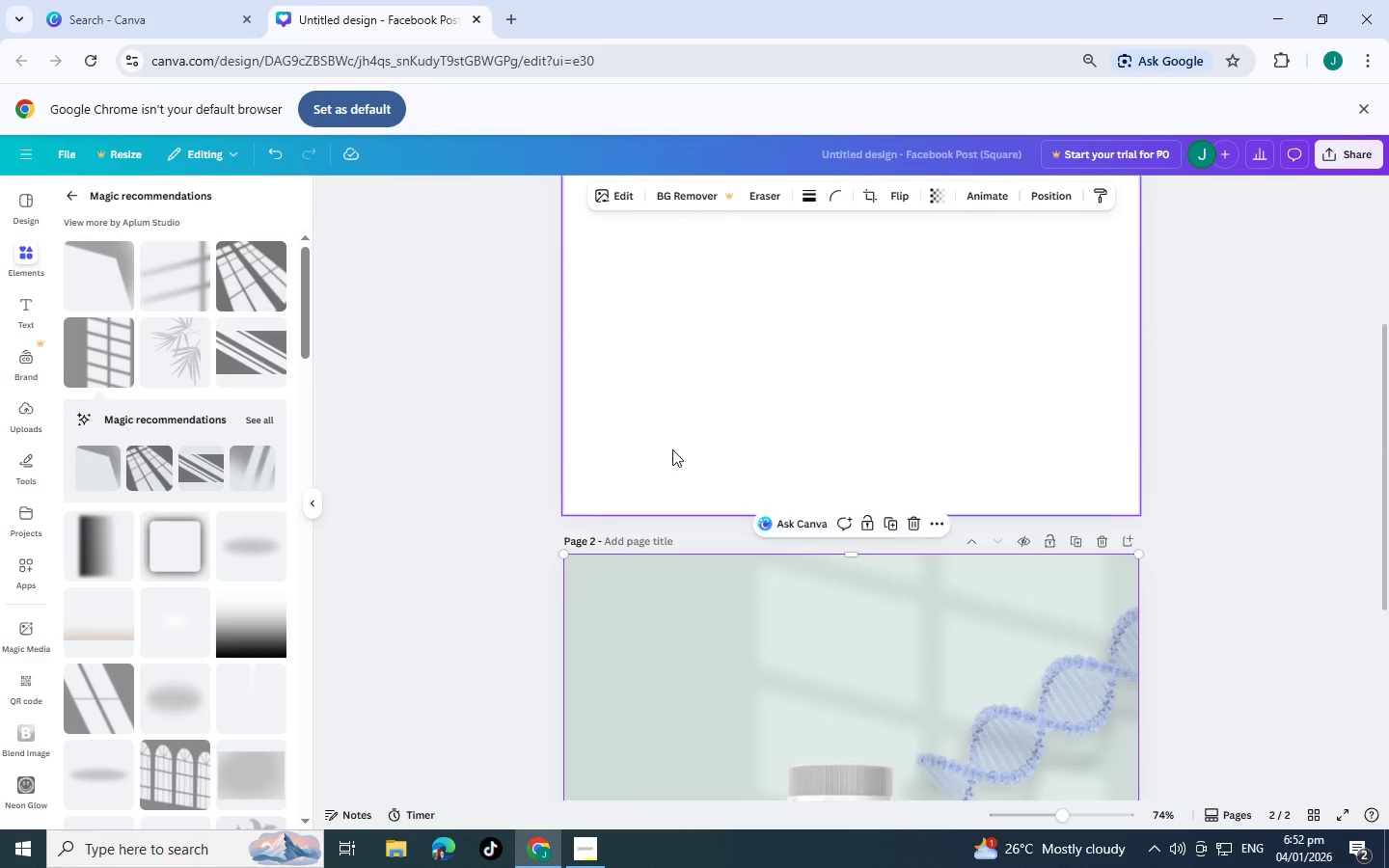 
scroll: coordinate [207, 600], scroll_direction: down, amount: 14.0
 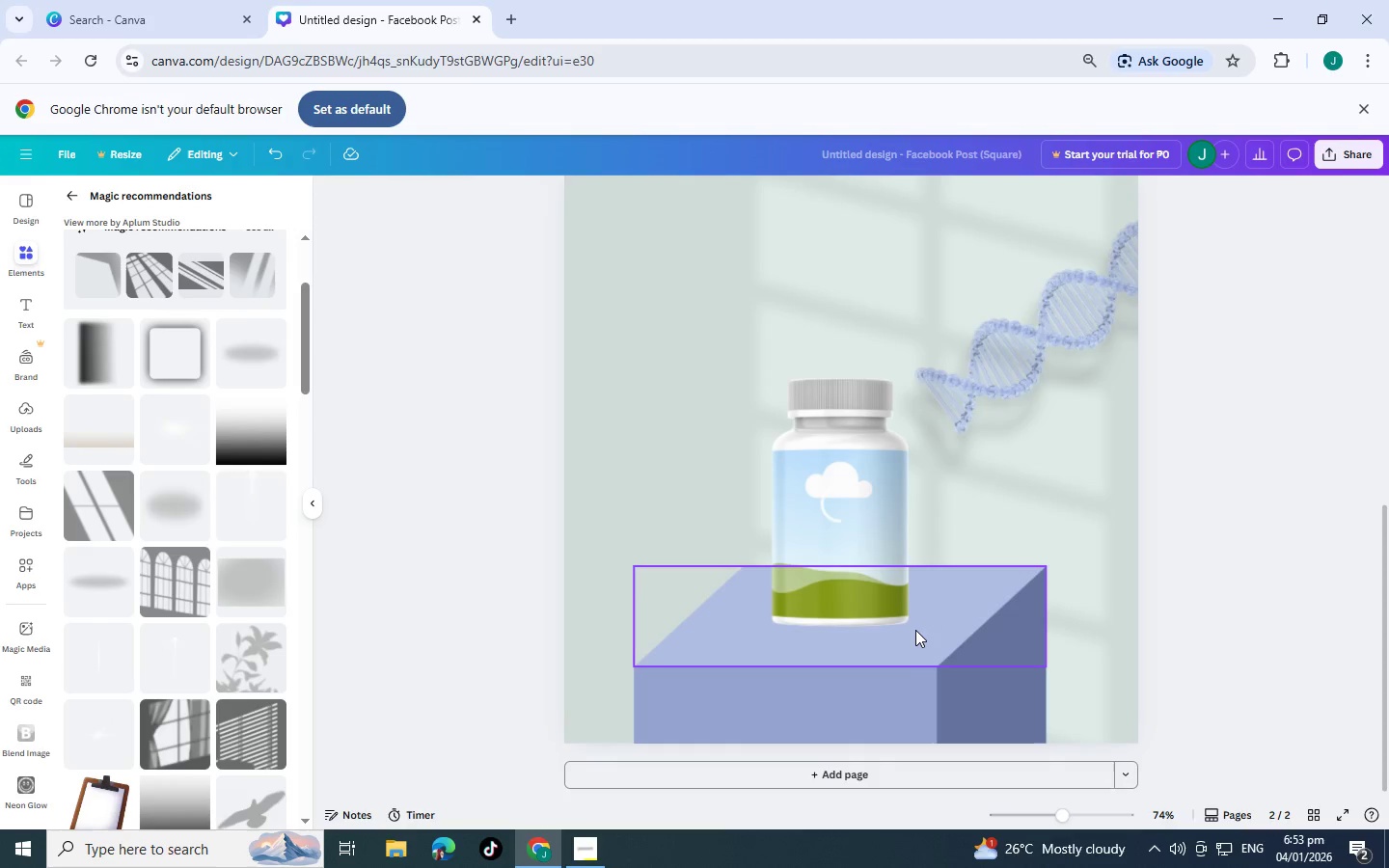 
wait(5.37)
 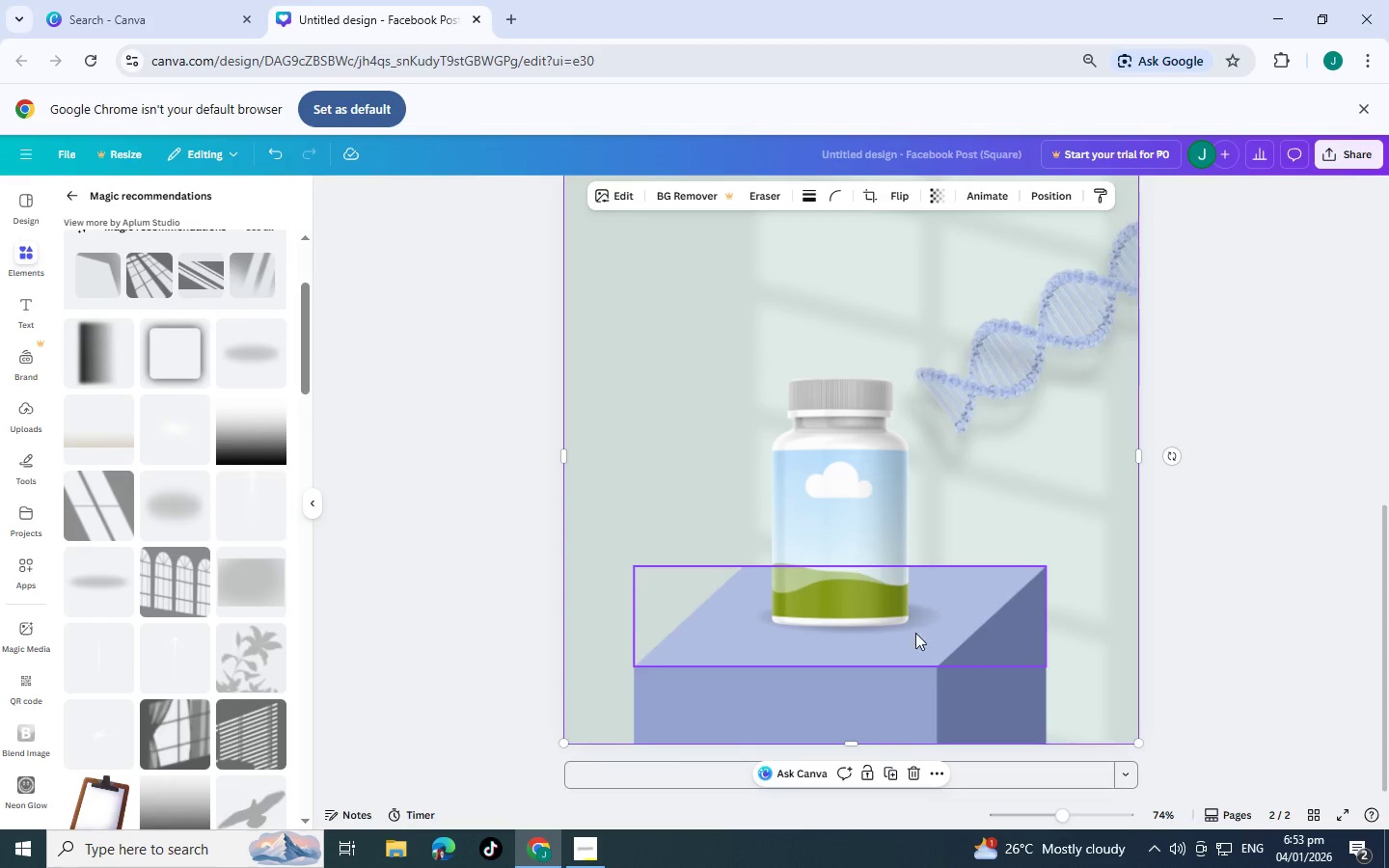 
key(Control+Z)
 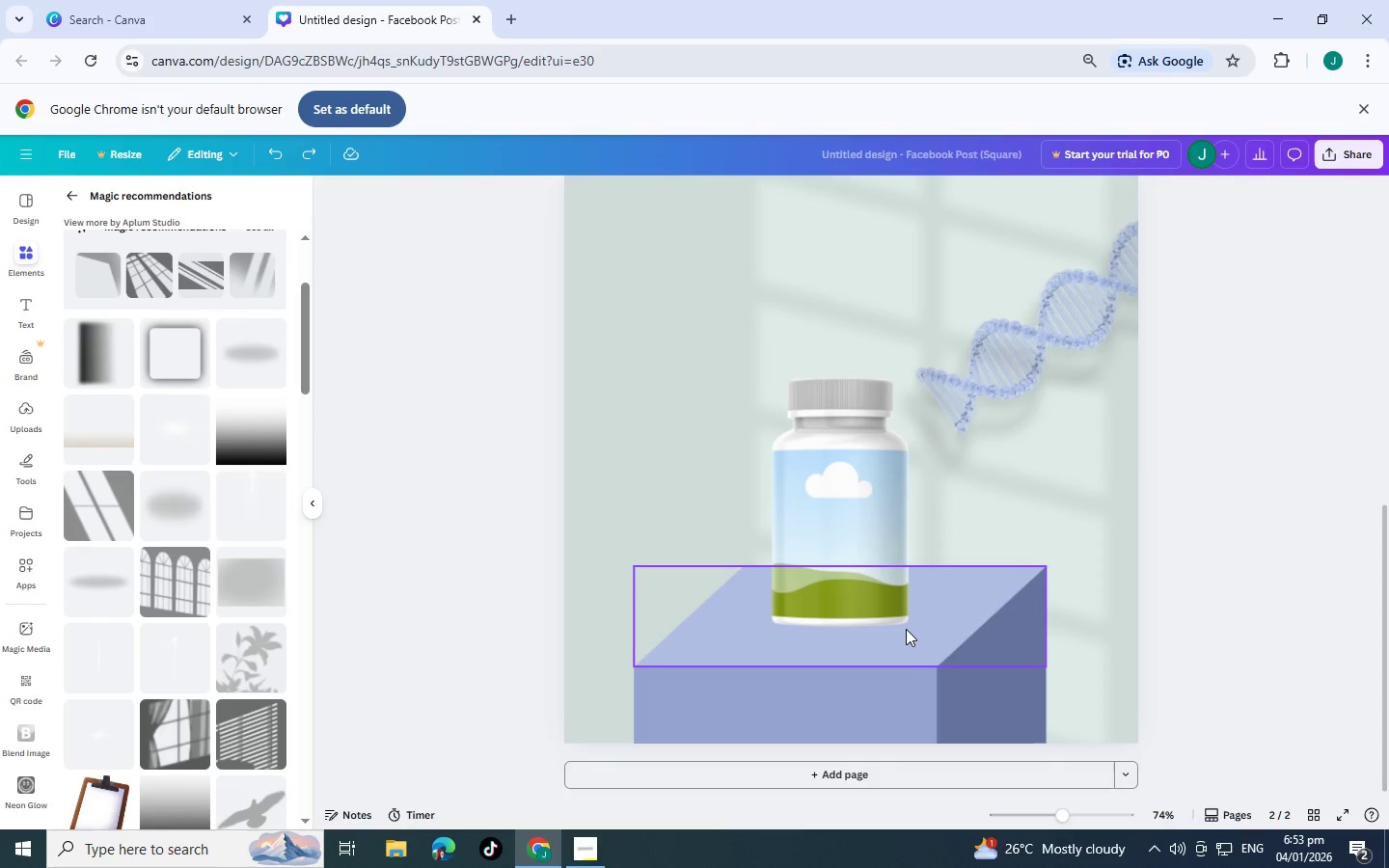 
key(Control+Z)
 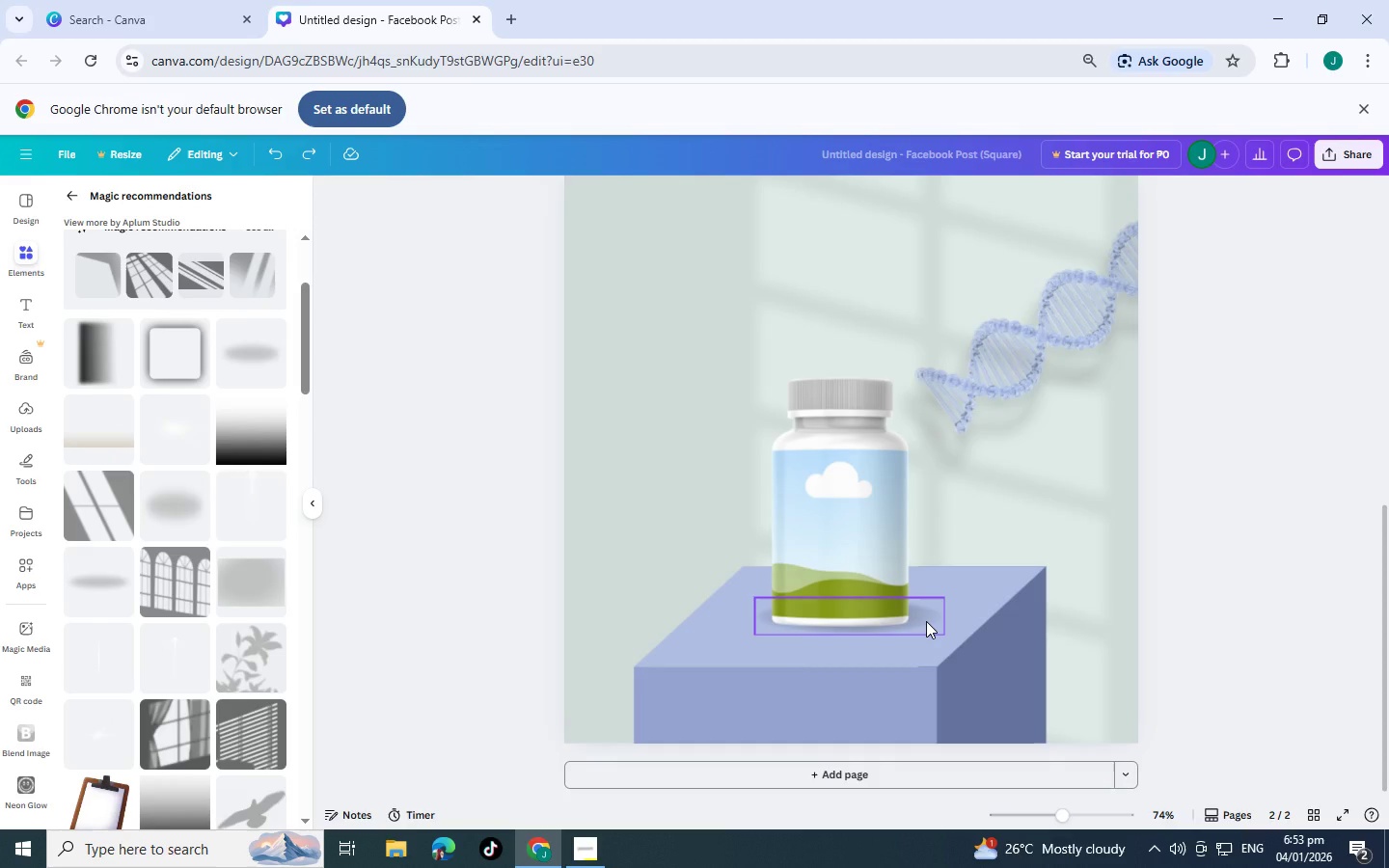 
hold_key(key=ControlLeft, duration=1.5)
left_click_drag(start_coordinate=[926, 621], to_coordinate=[937, 618])
 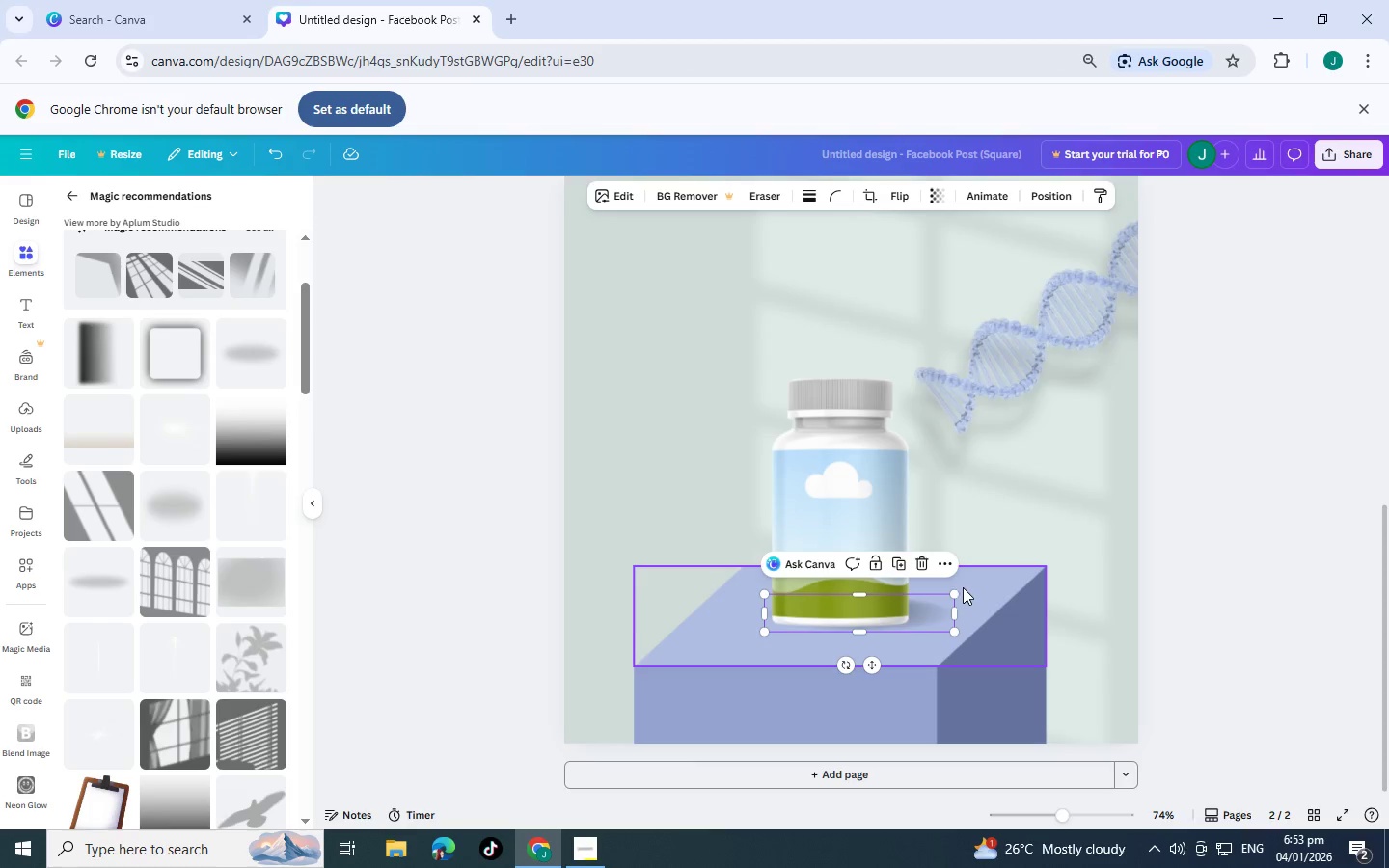 
hold_key(key=ControlLeft, duration=1.51)
 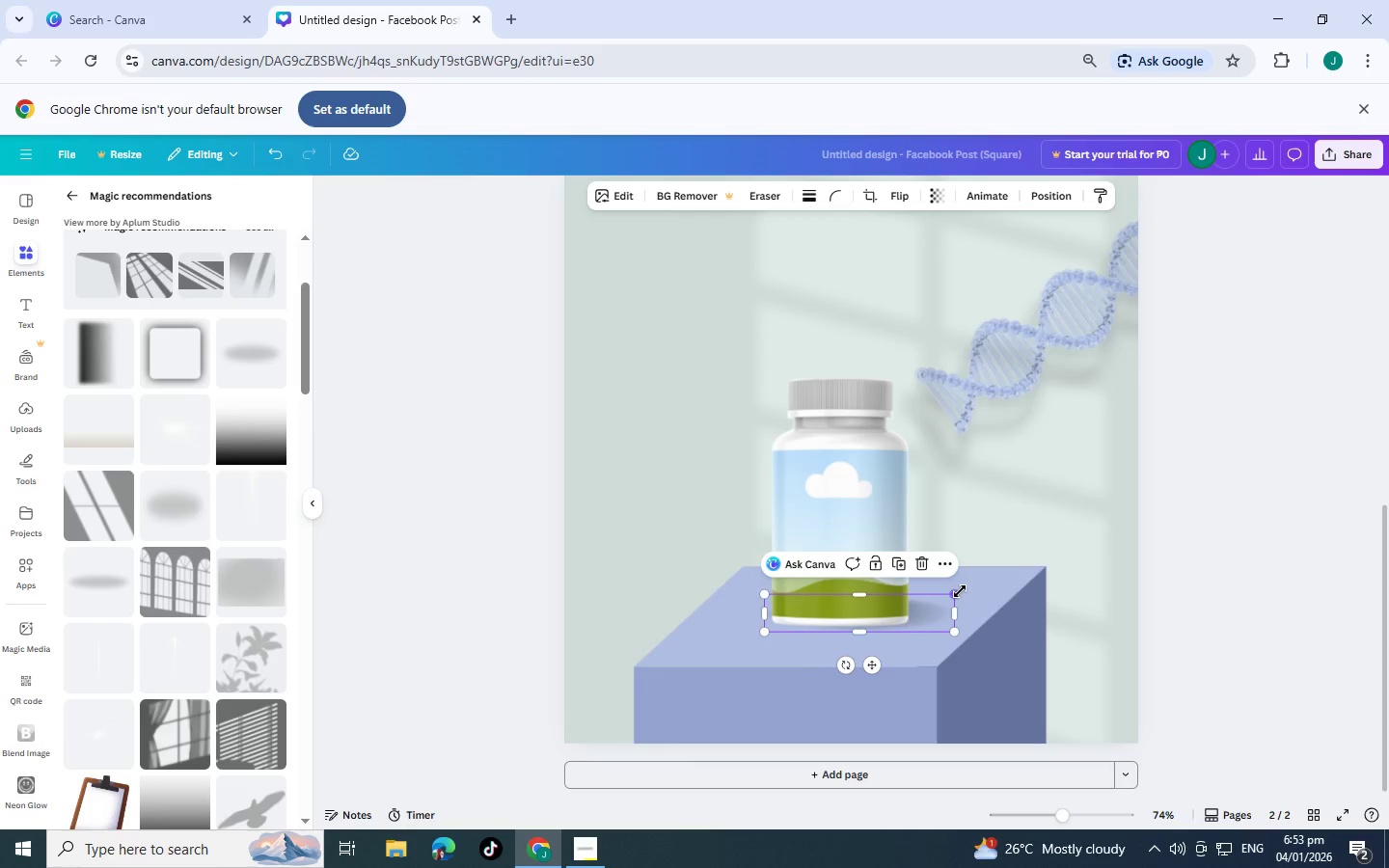 
hold_key(key=ControlLeft, duration=1.52)
left_click_drag(start_coordinate=[960, 591], to_coordinate=[938, 596])
 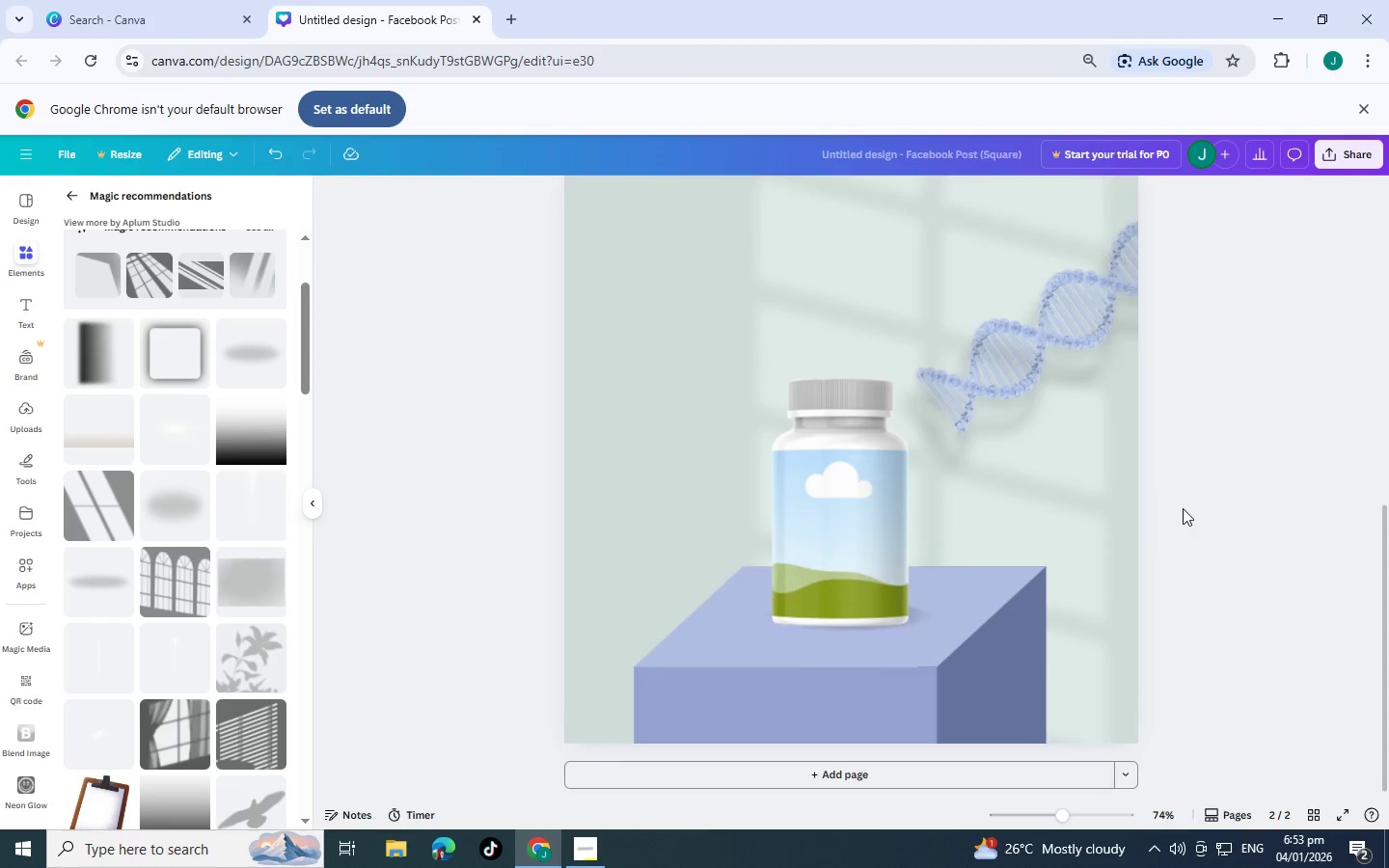 
hold_key(key=ControlLeft, duration=1.52)
left_click([1183, 508])
 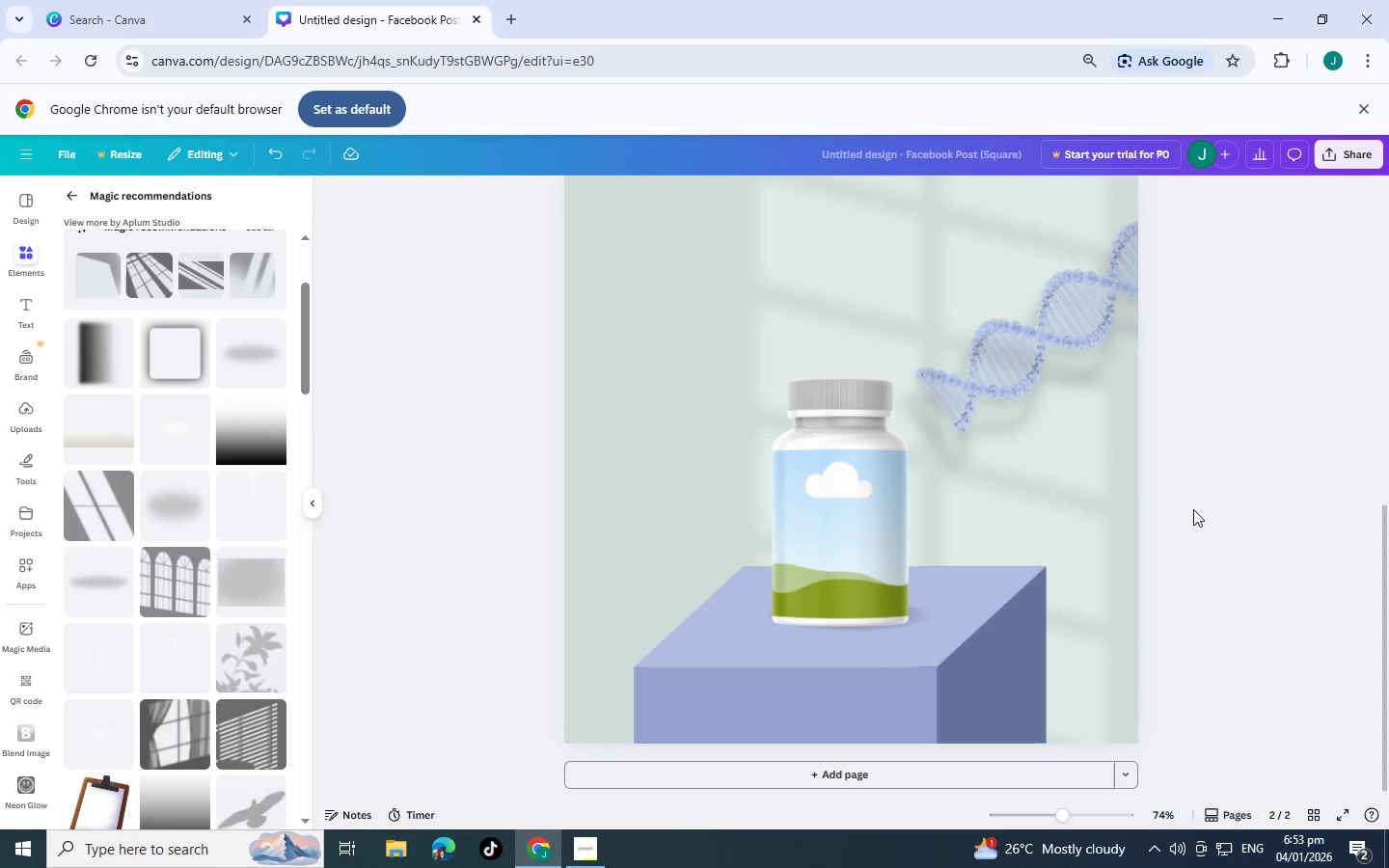 
hold_key(key=ControlLeft, duration=0.31)
 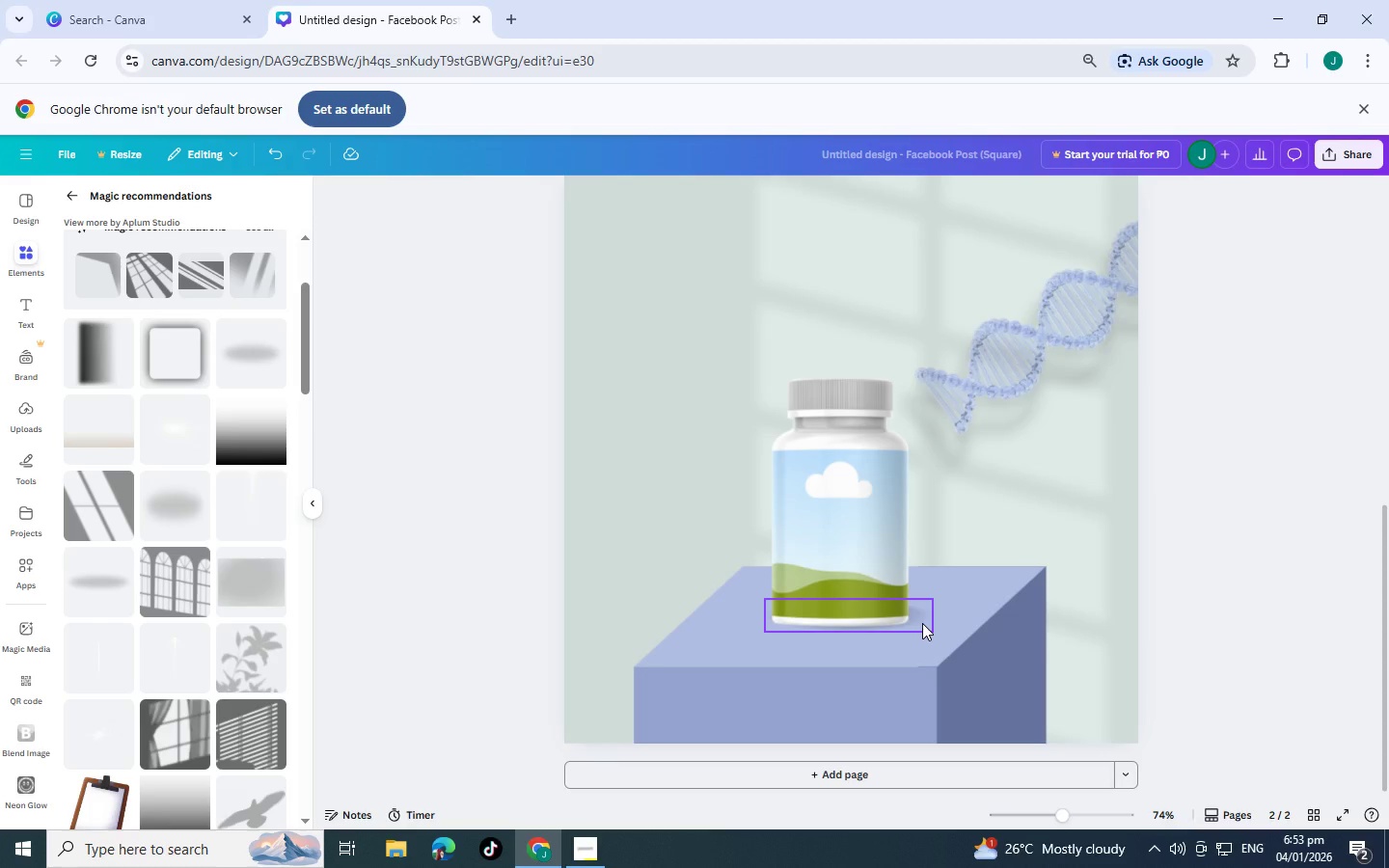 
left_click_drag(start_coordinate=[922, 623], to_coordinate=[926, 629])
 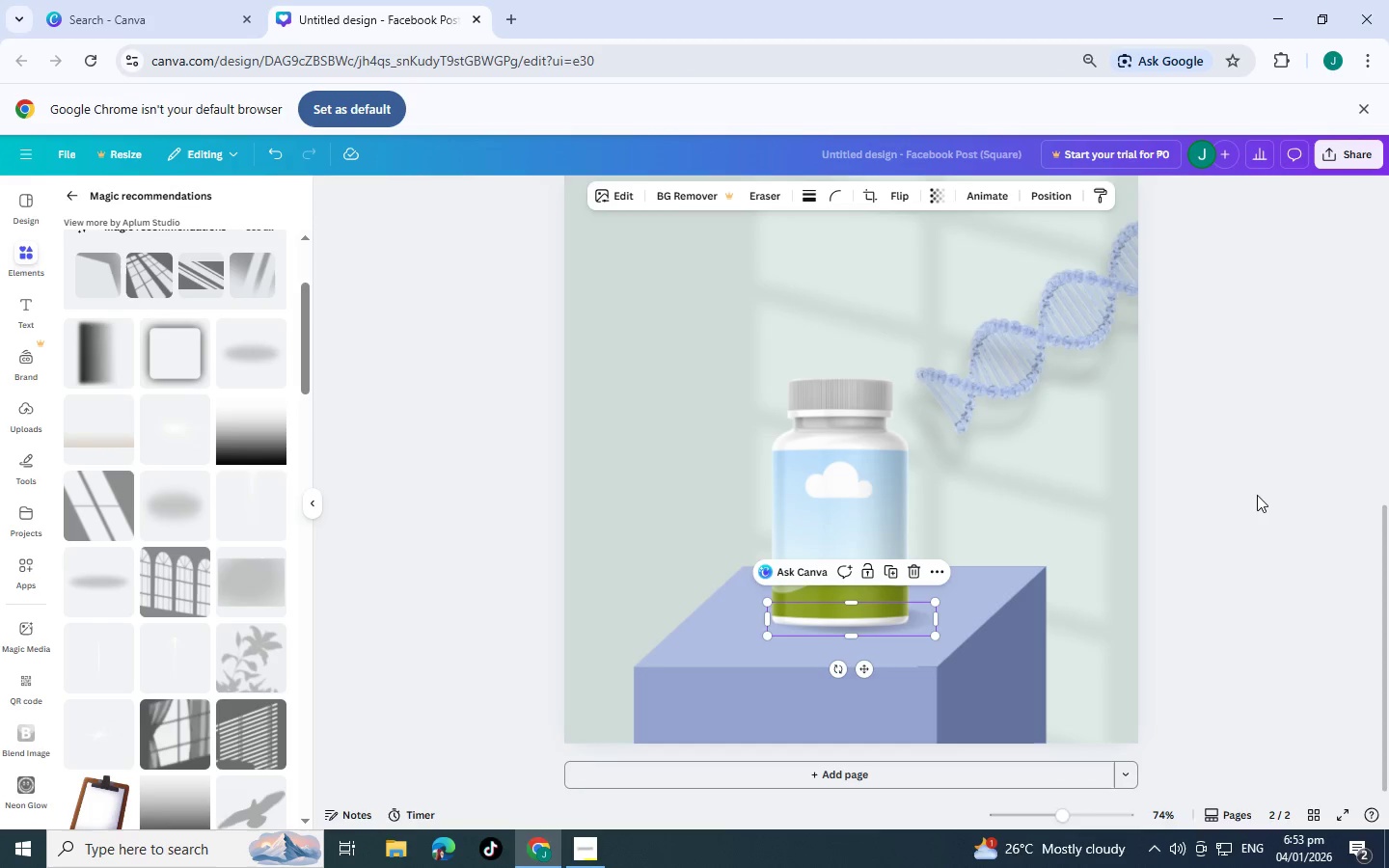 
hold_key(key=ControlLeft, duration=1.28)
 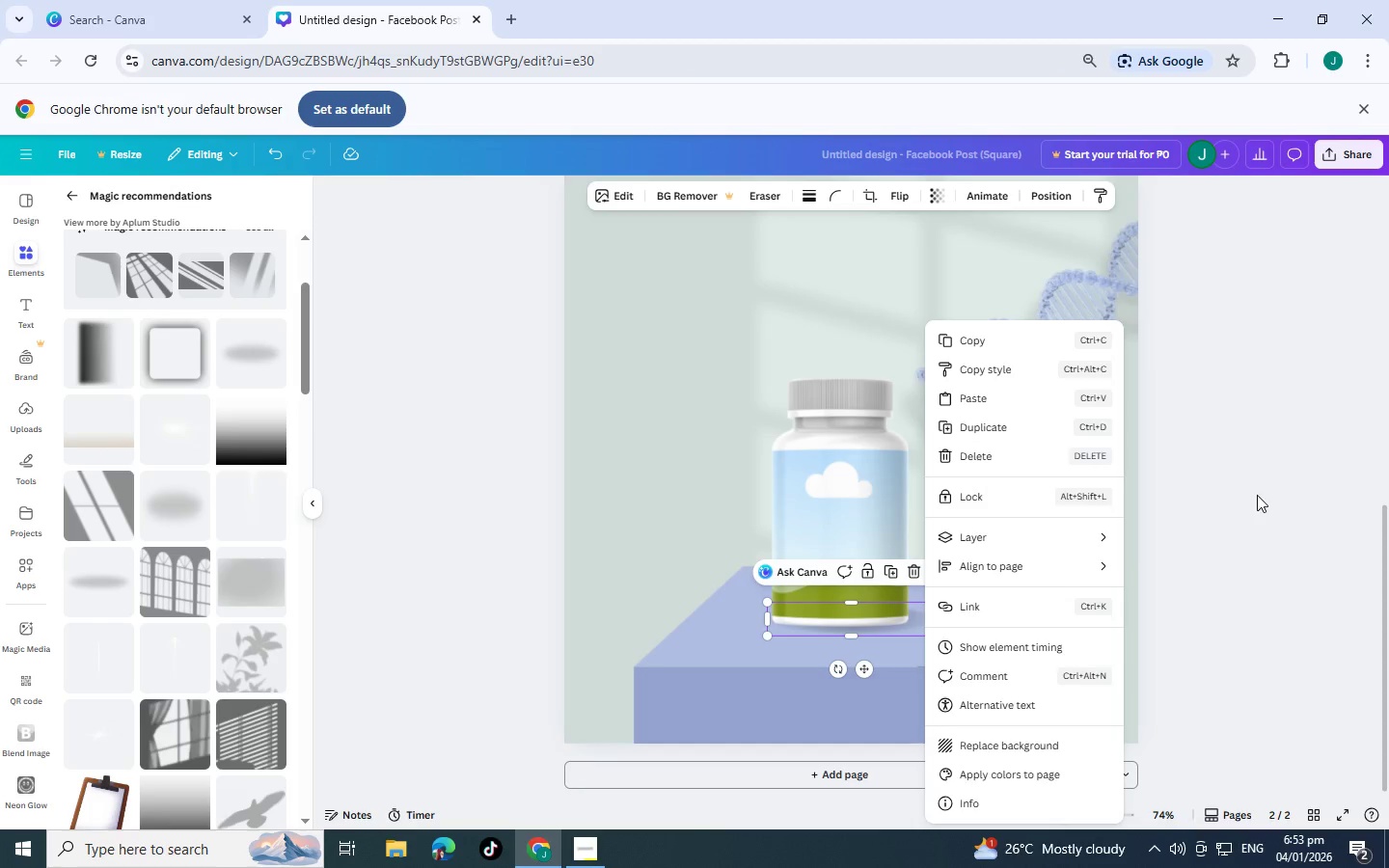 
left_click([1257, 495])
 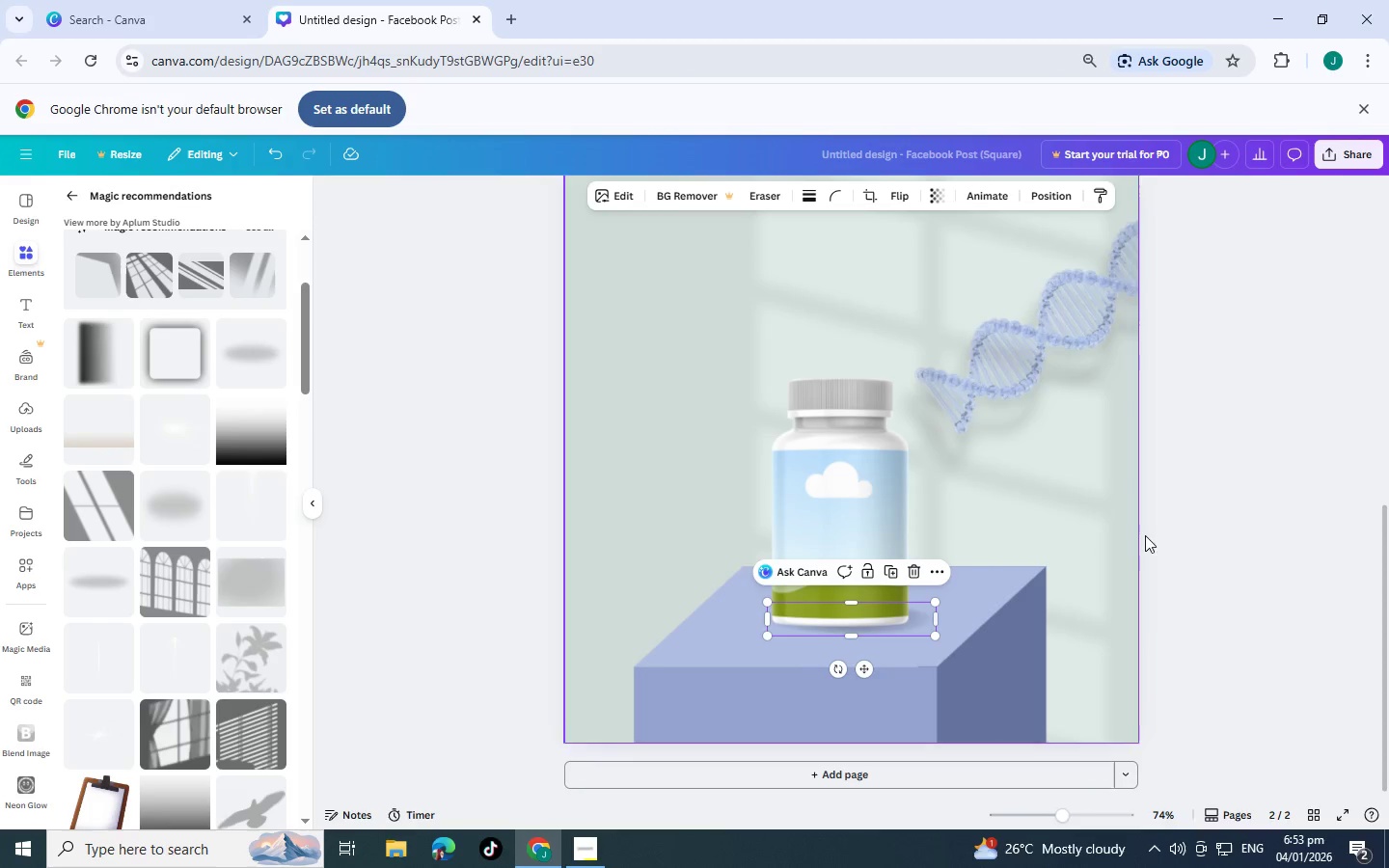 
left_click([1231, 506])
 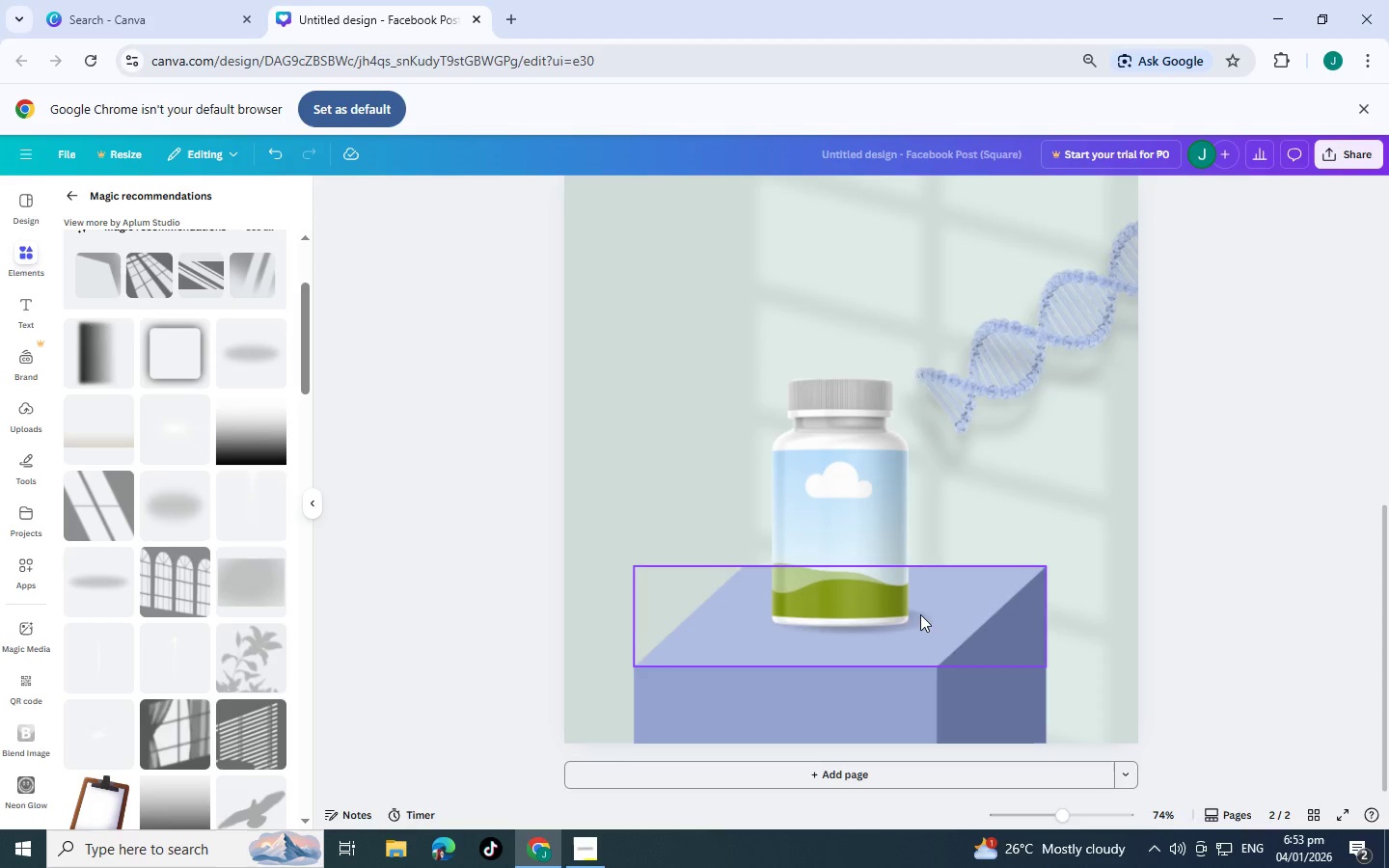 
hold_key(key=ControlLeft, duration=1.52)
left_click_drag(start_coordinate=[923, 628], to_coordinate=[921, 621])
 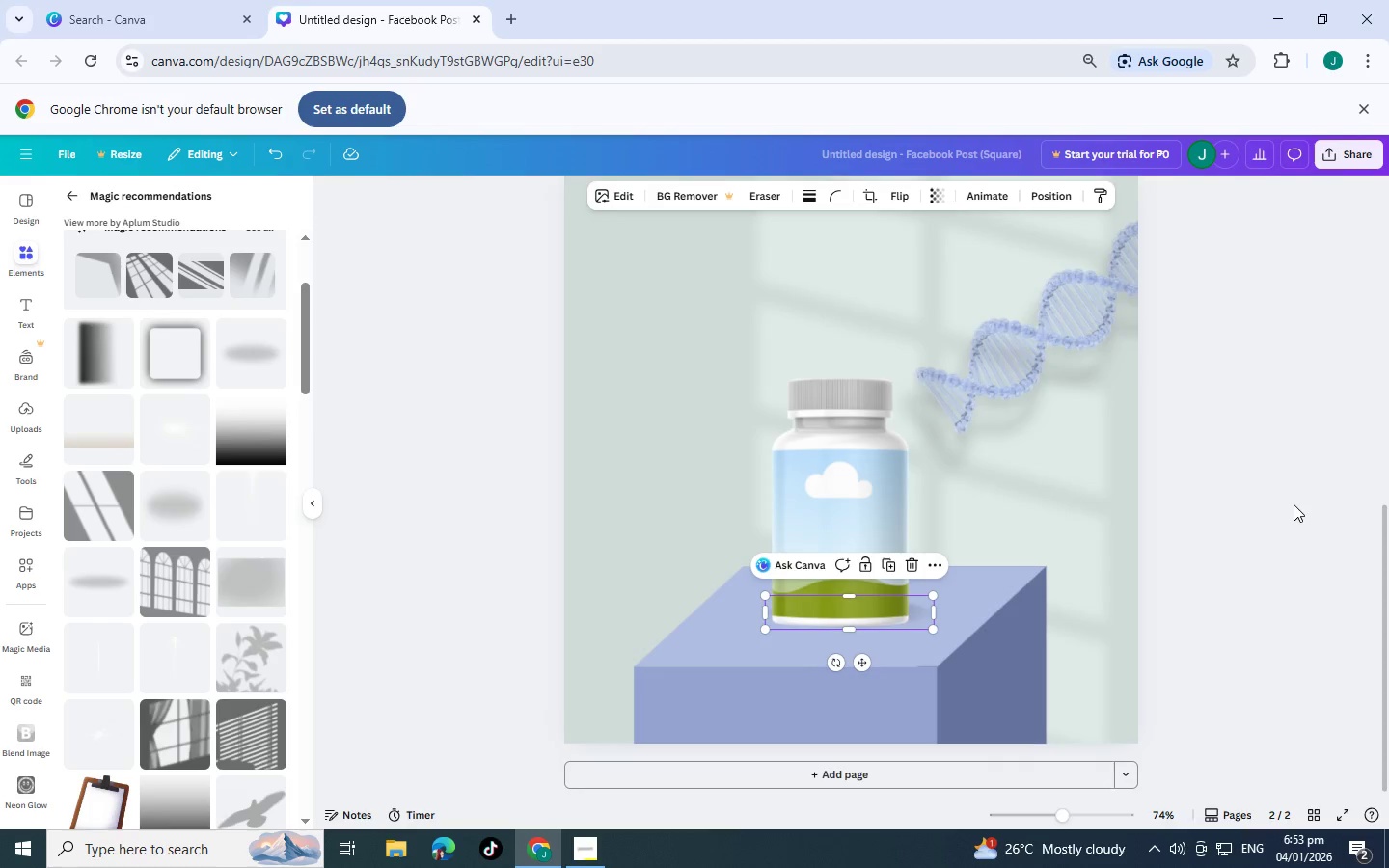 
hold_key(key=ControlLeft, duration=1.5)
 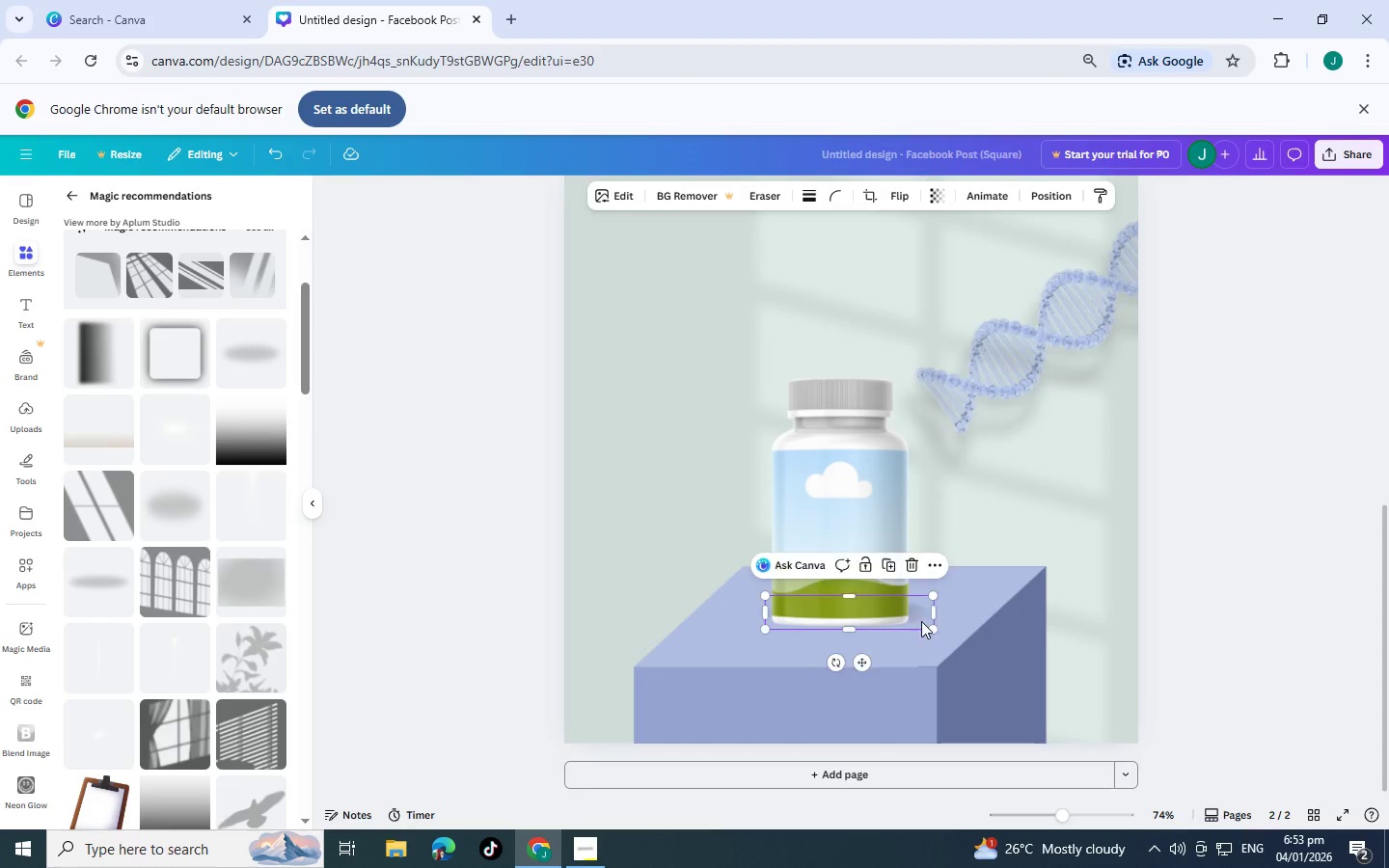 
hold_key(key=ControlLeft, duration=0.75)
 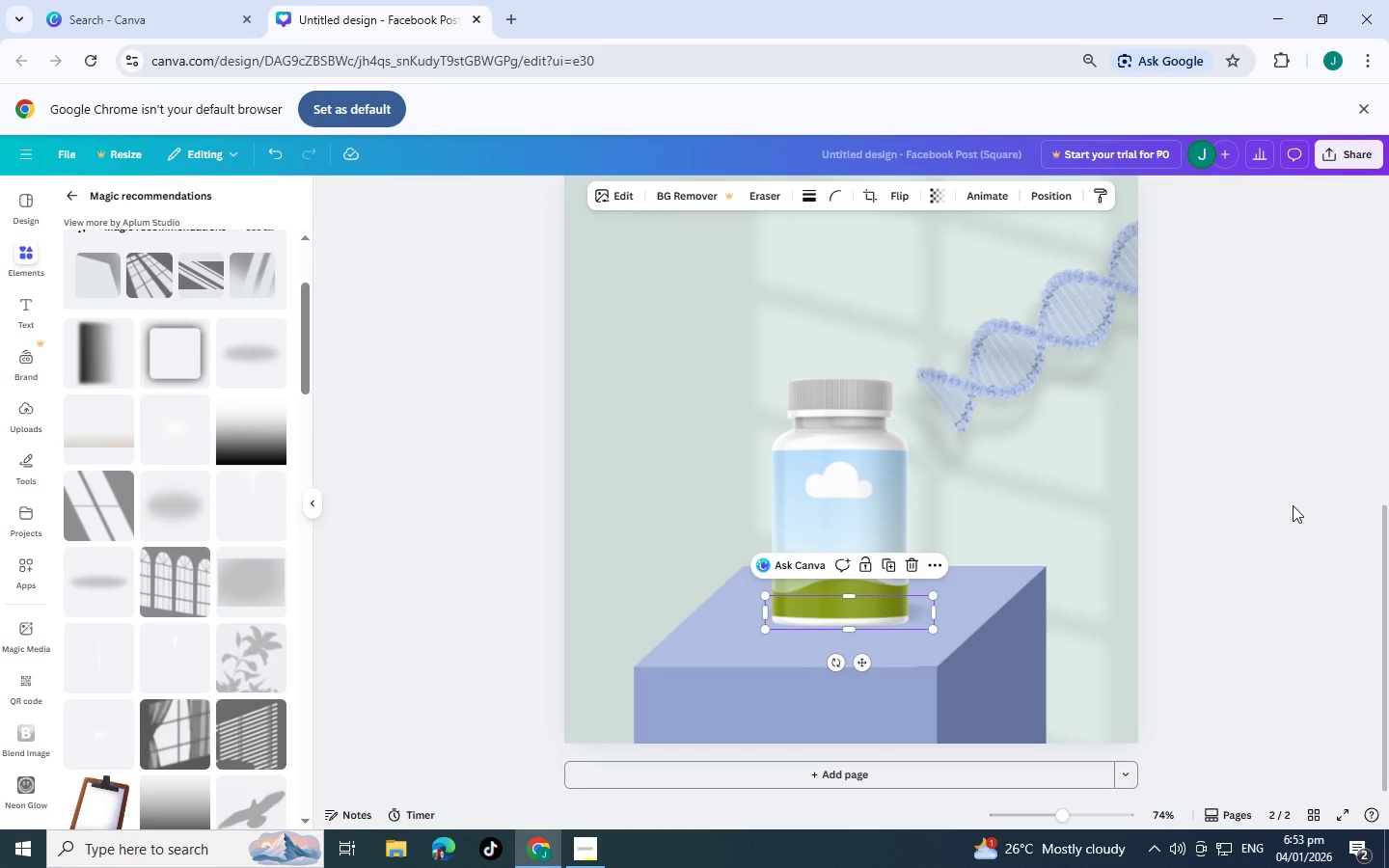 
left_click([1294, 504])
 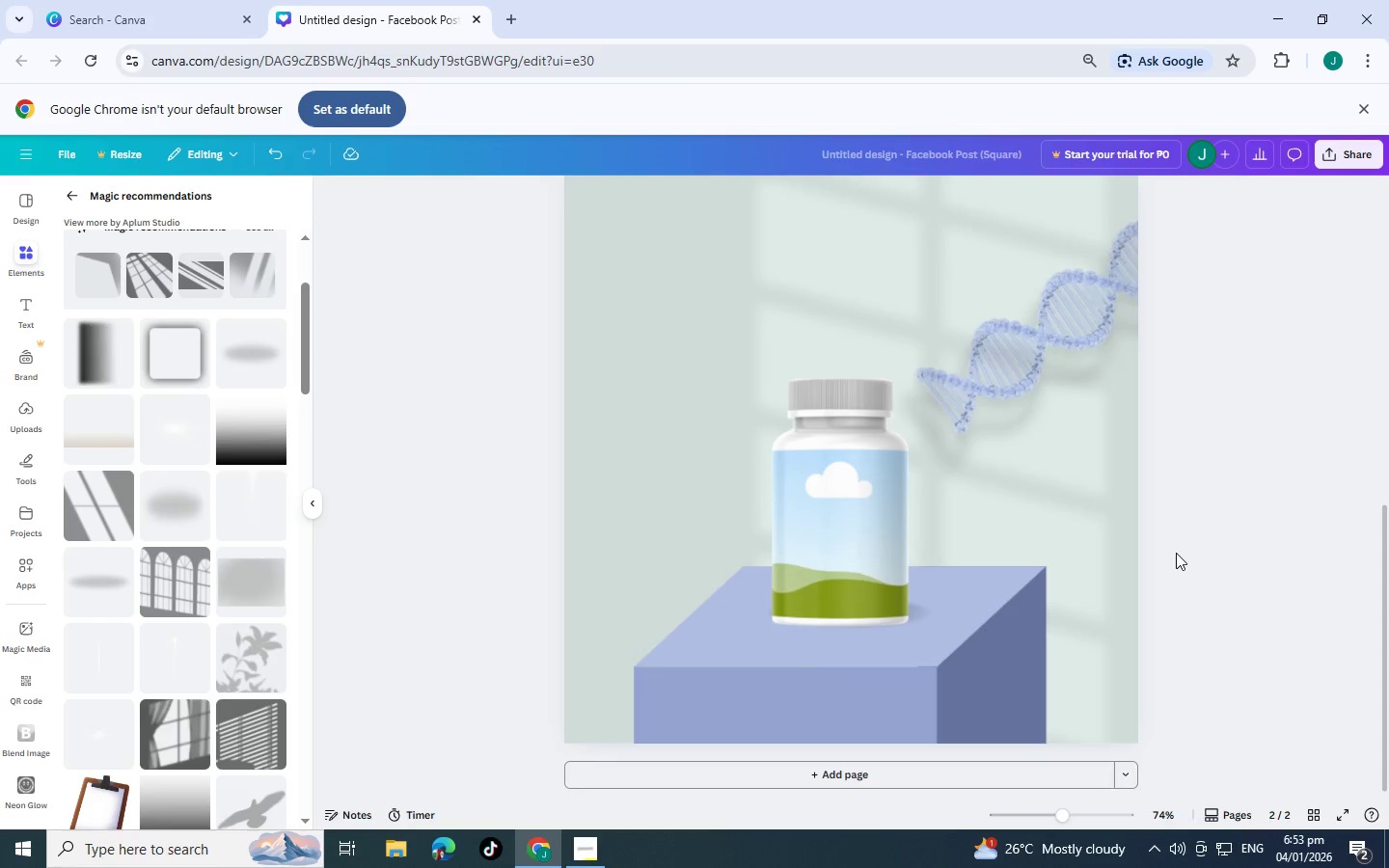 
scroll: coordinate [1116, 562], scroll_direction: down, amount: 3.0
 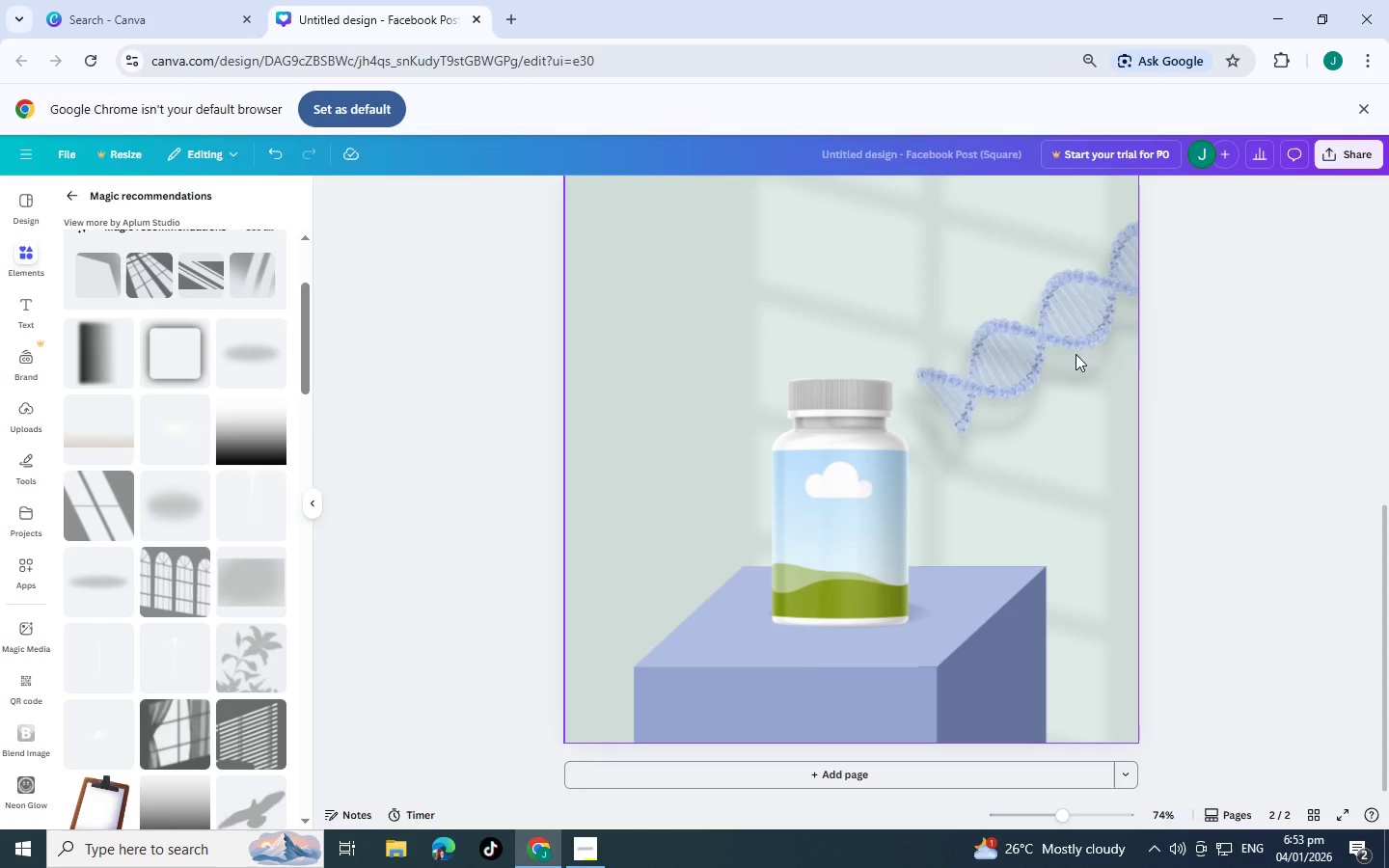 
scroll: coordinate [1170, 390], scroll_direction: up, amount: 3.0
 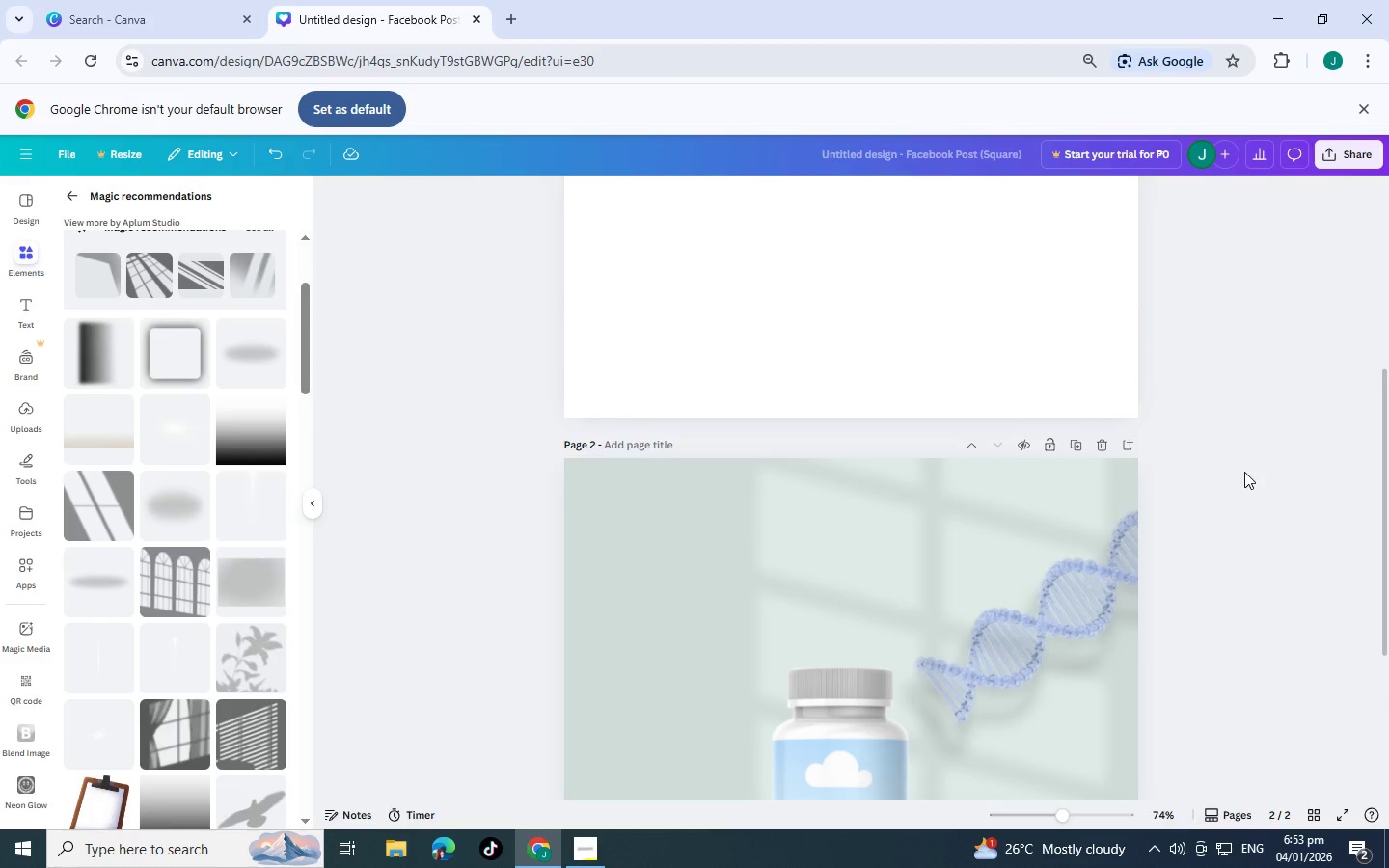 
scroll: coordinate [1216, 471], scroll_direction: down, amount: 3.0
 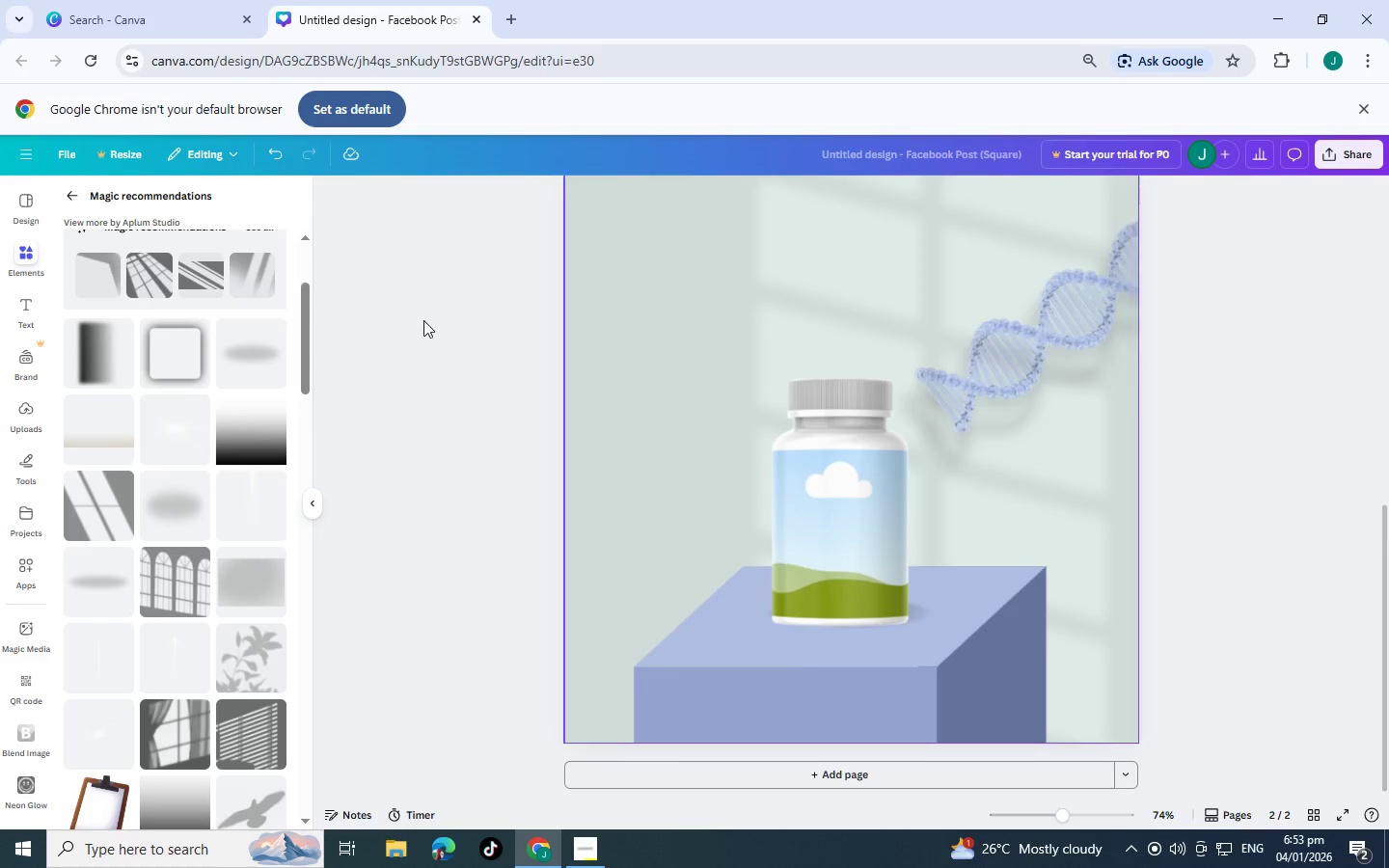 
scroll: coordinate [446, 501], scroll_direction: none, amount: 0.0
 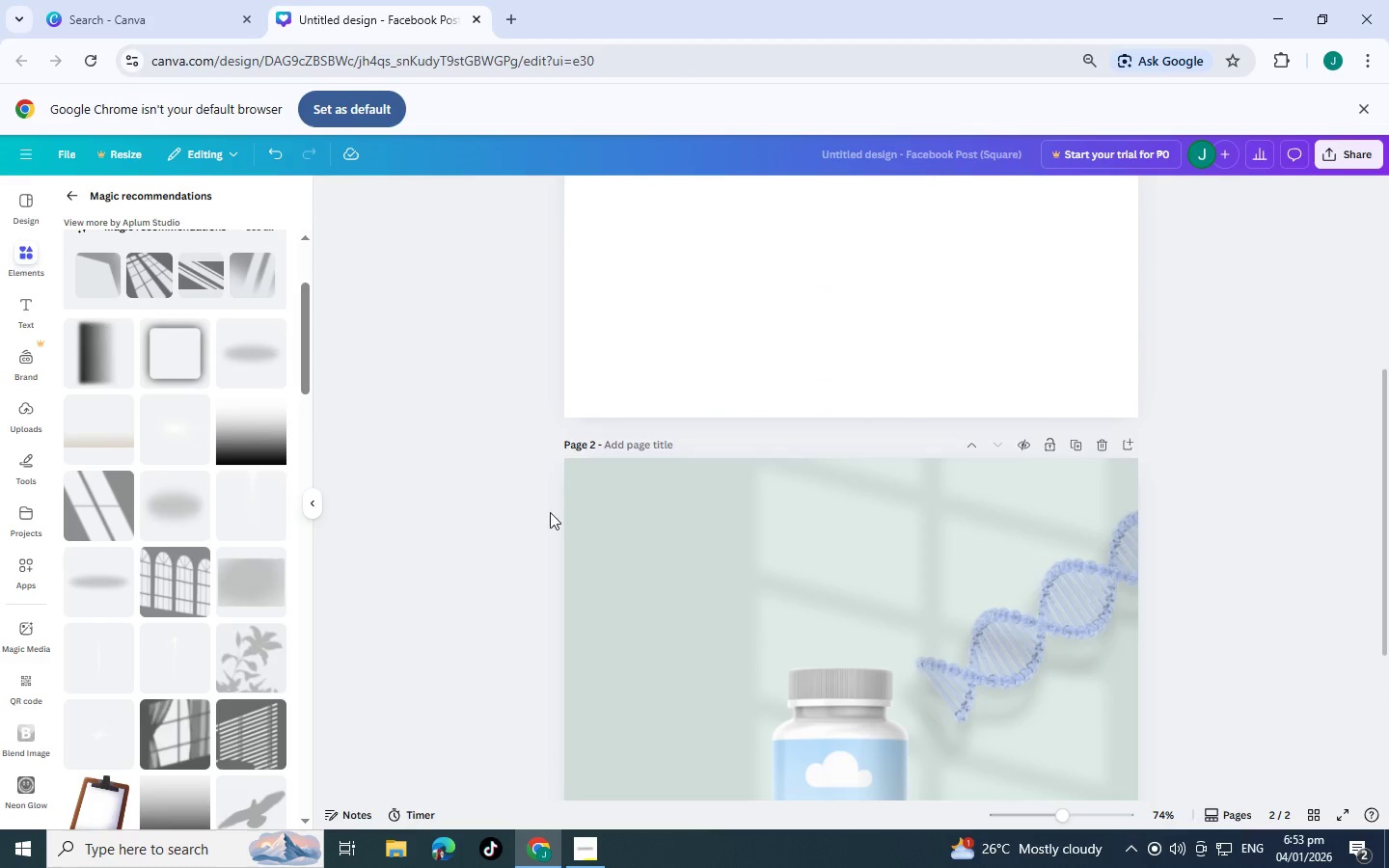 
scroll: coordinate [616, 523], scroll_direction: down, amount: 4.0
 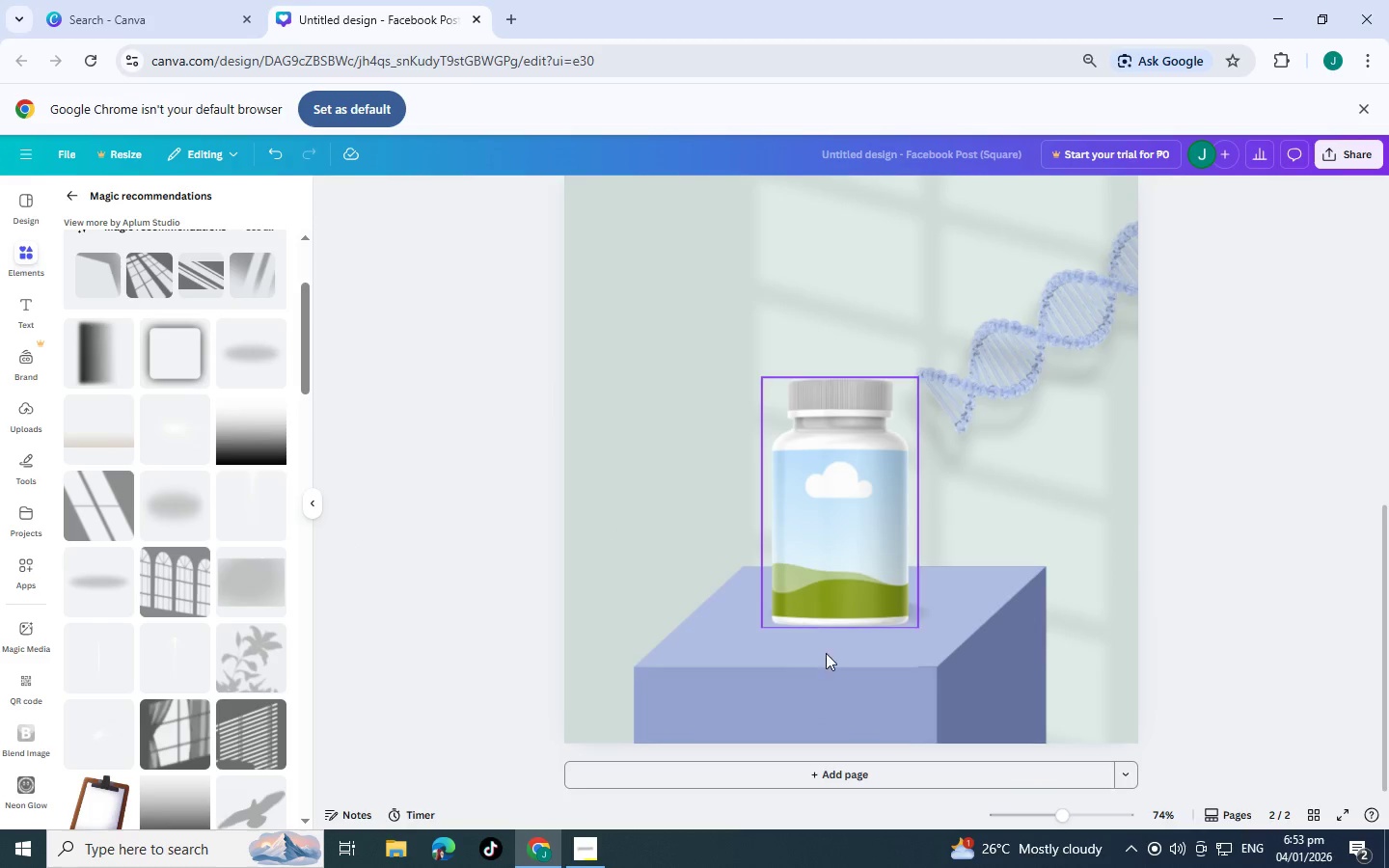 
left_click([593, 849])